 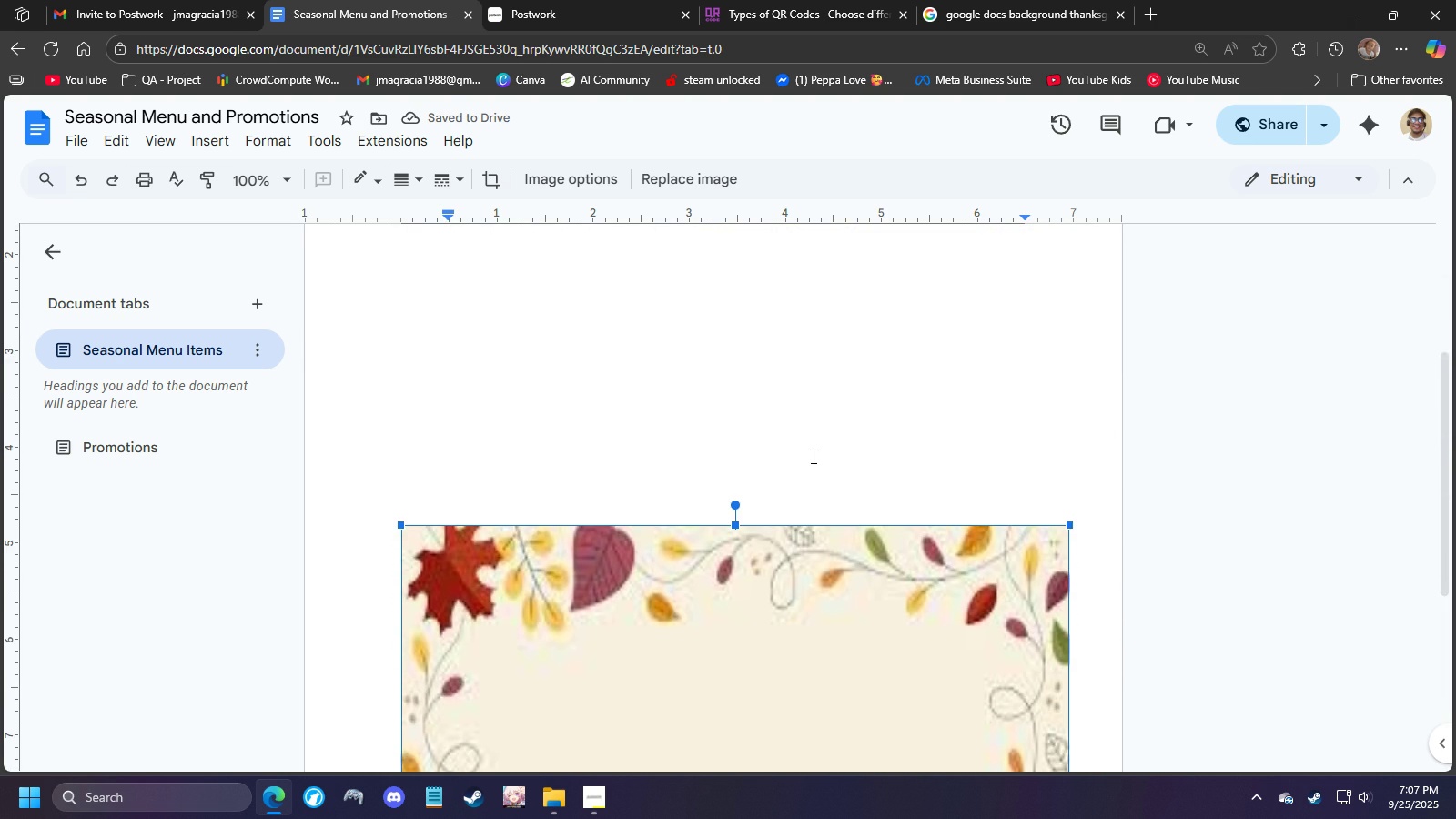 
key(Delete)
 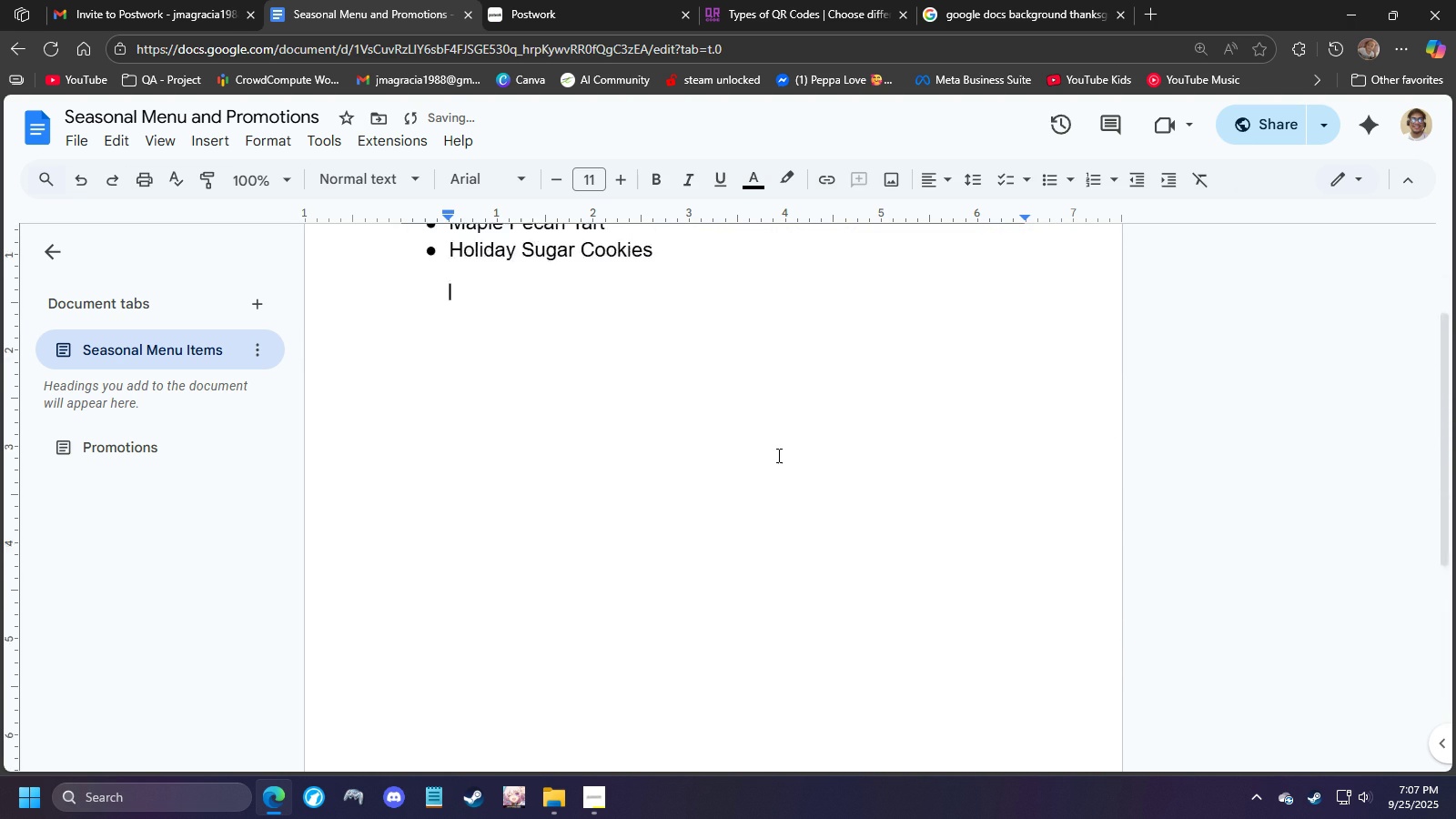 
scroll: coordinate [777, 455], scroll_direction: up, amount: 5.0
 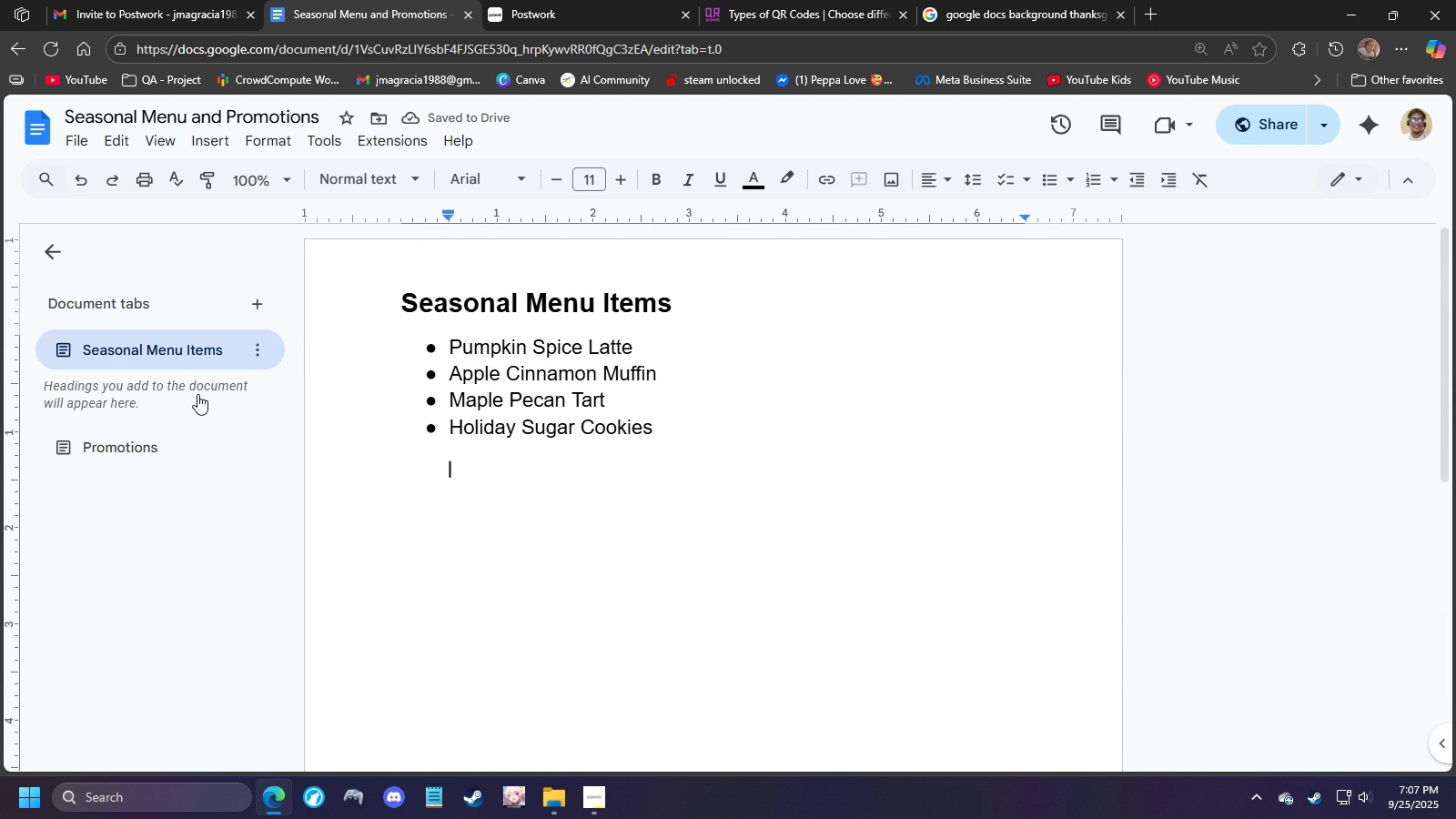 
wait(8.22)
 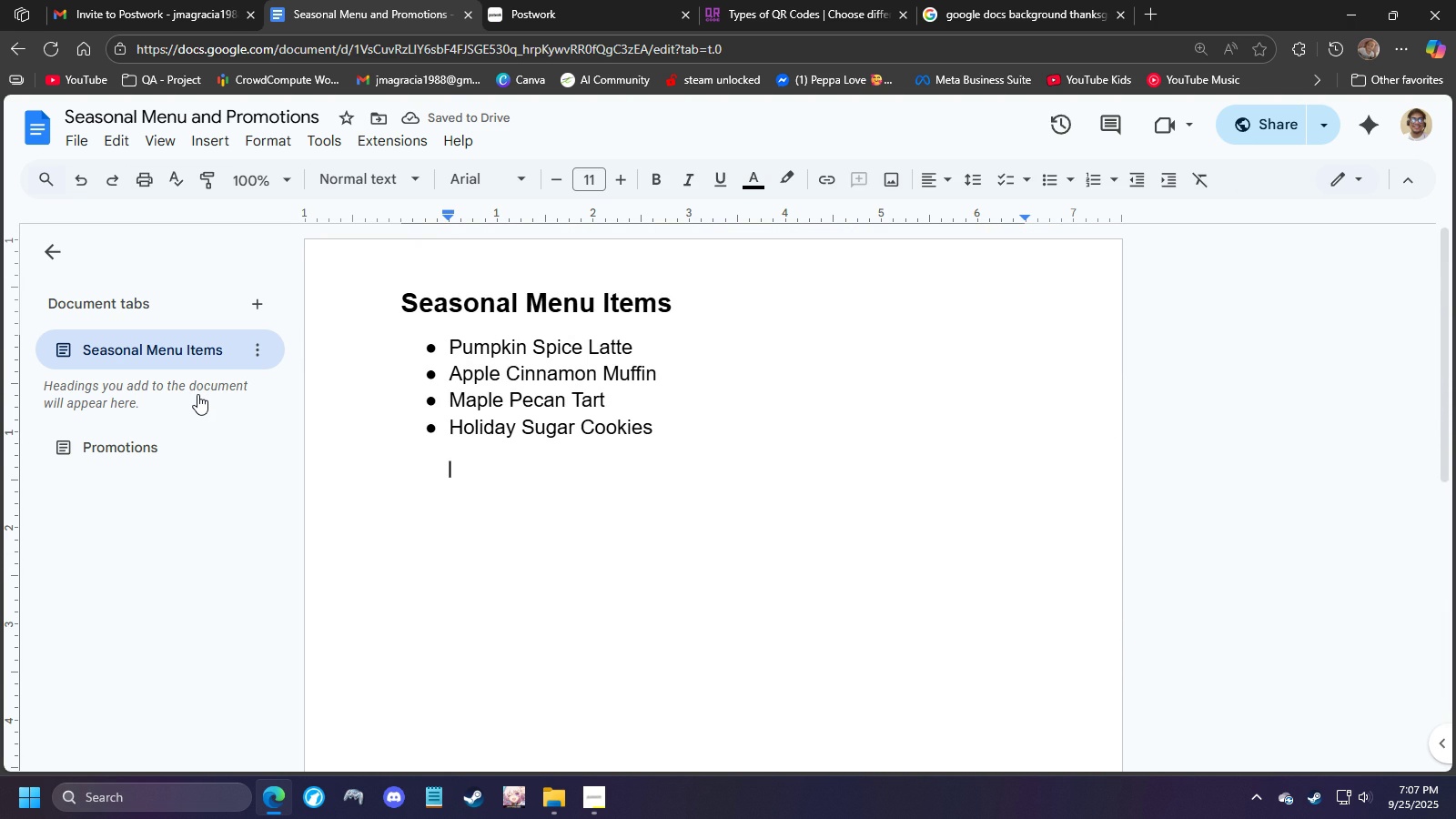 
left_click([197, 394])
 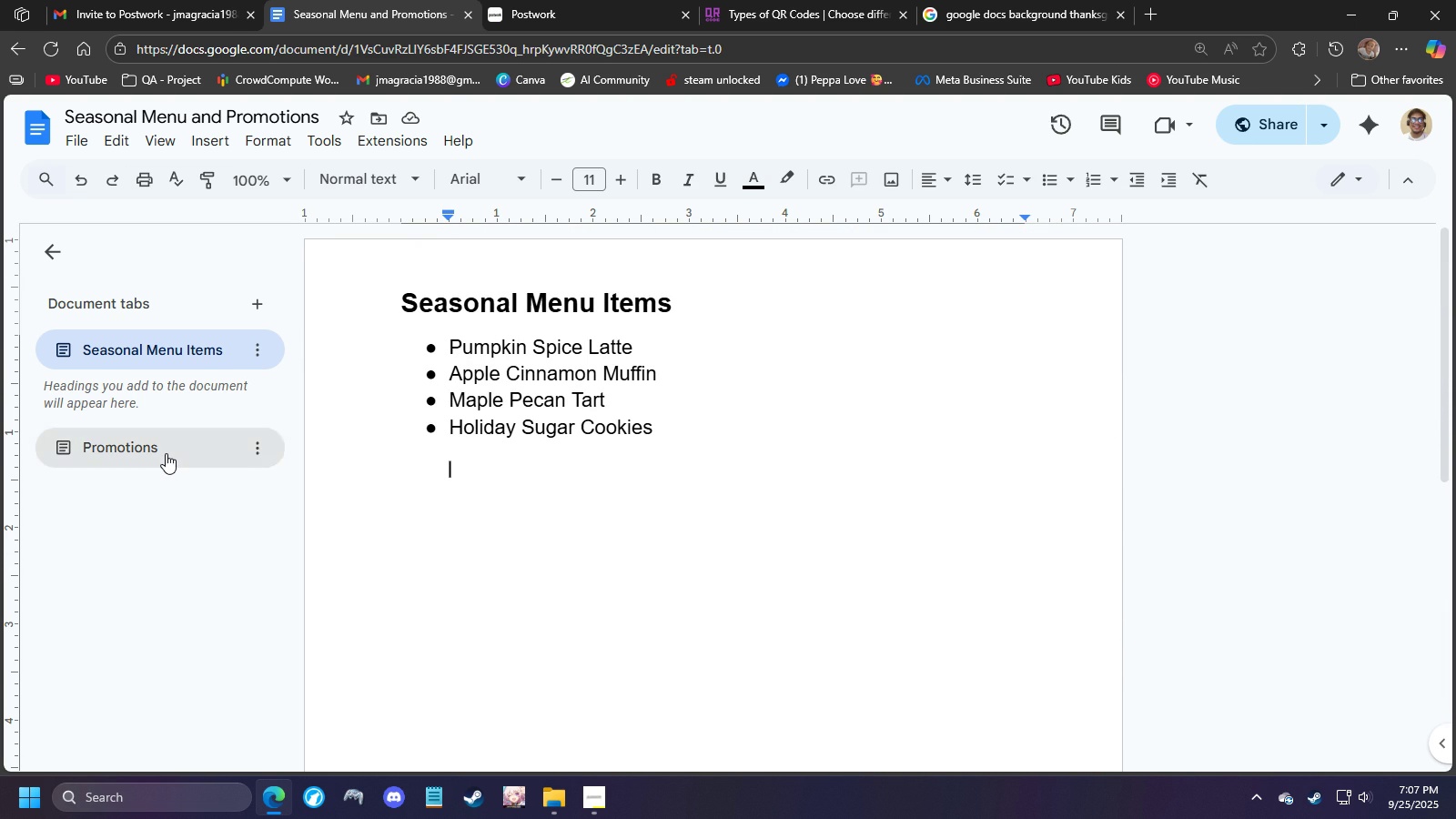 
left_click([166, 453])
 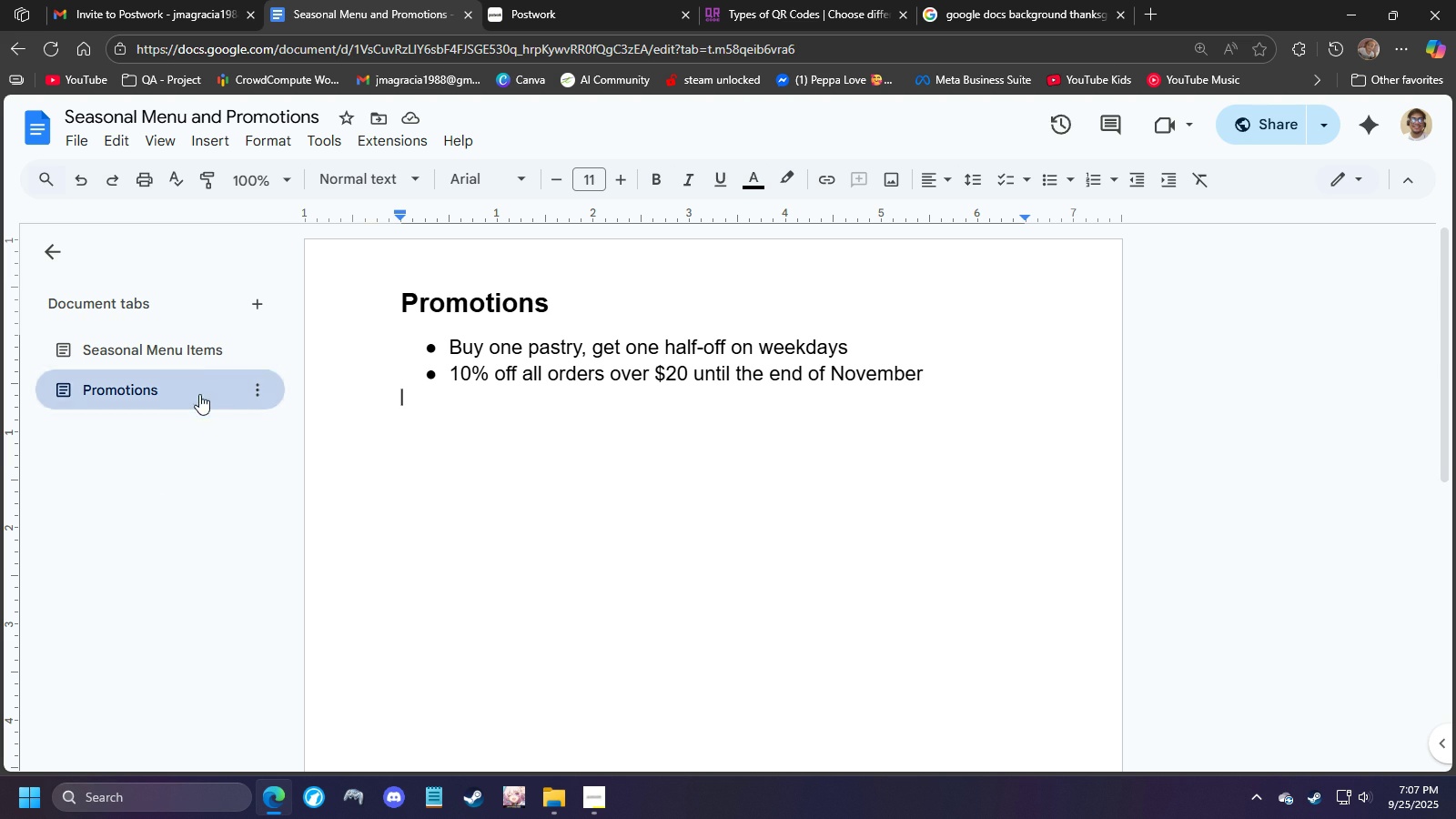 
left_click([206, 348])
 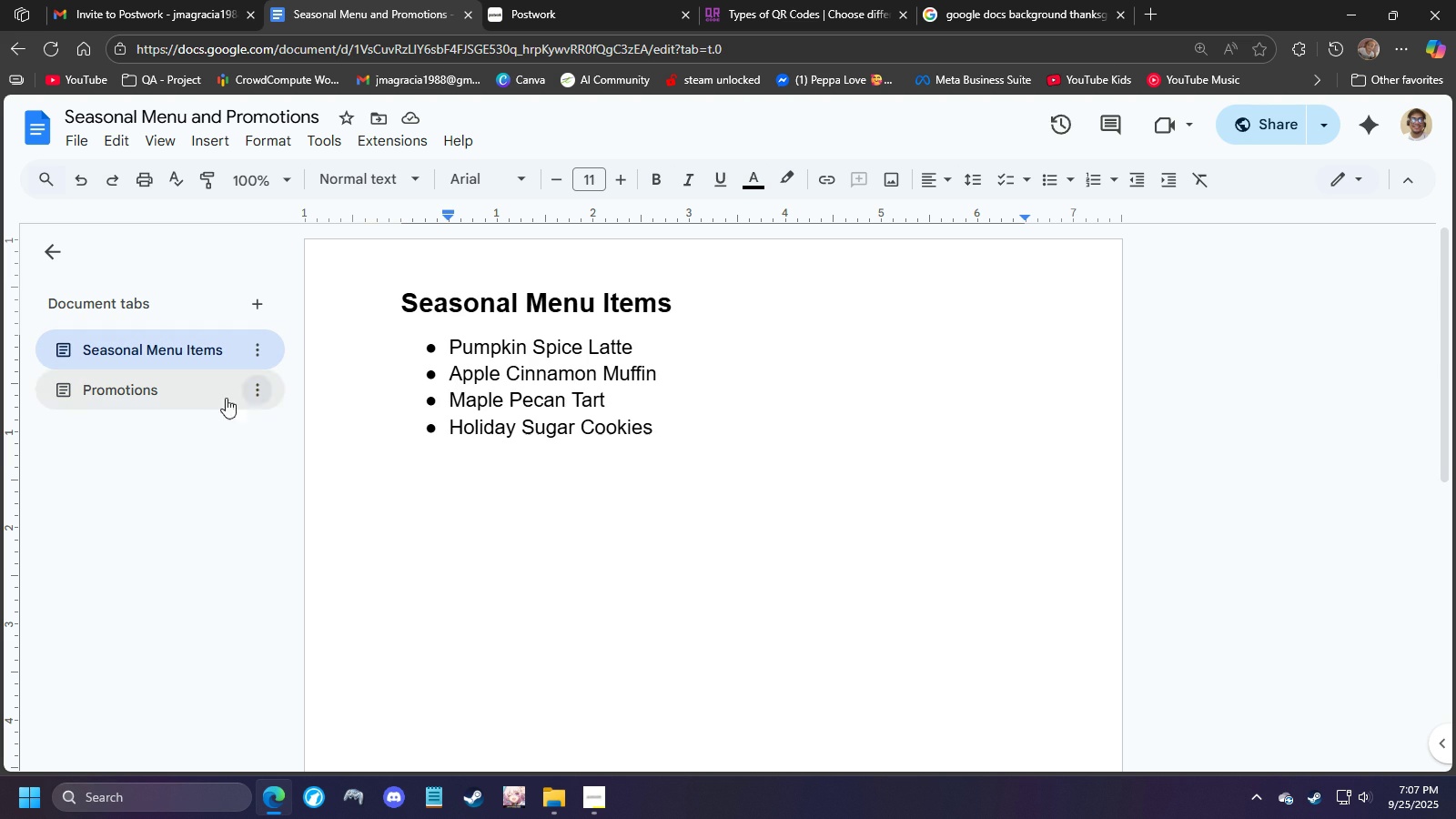 
left_click([443, 288])
 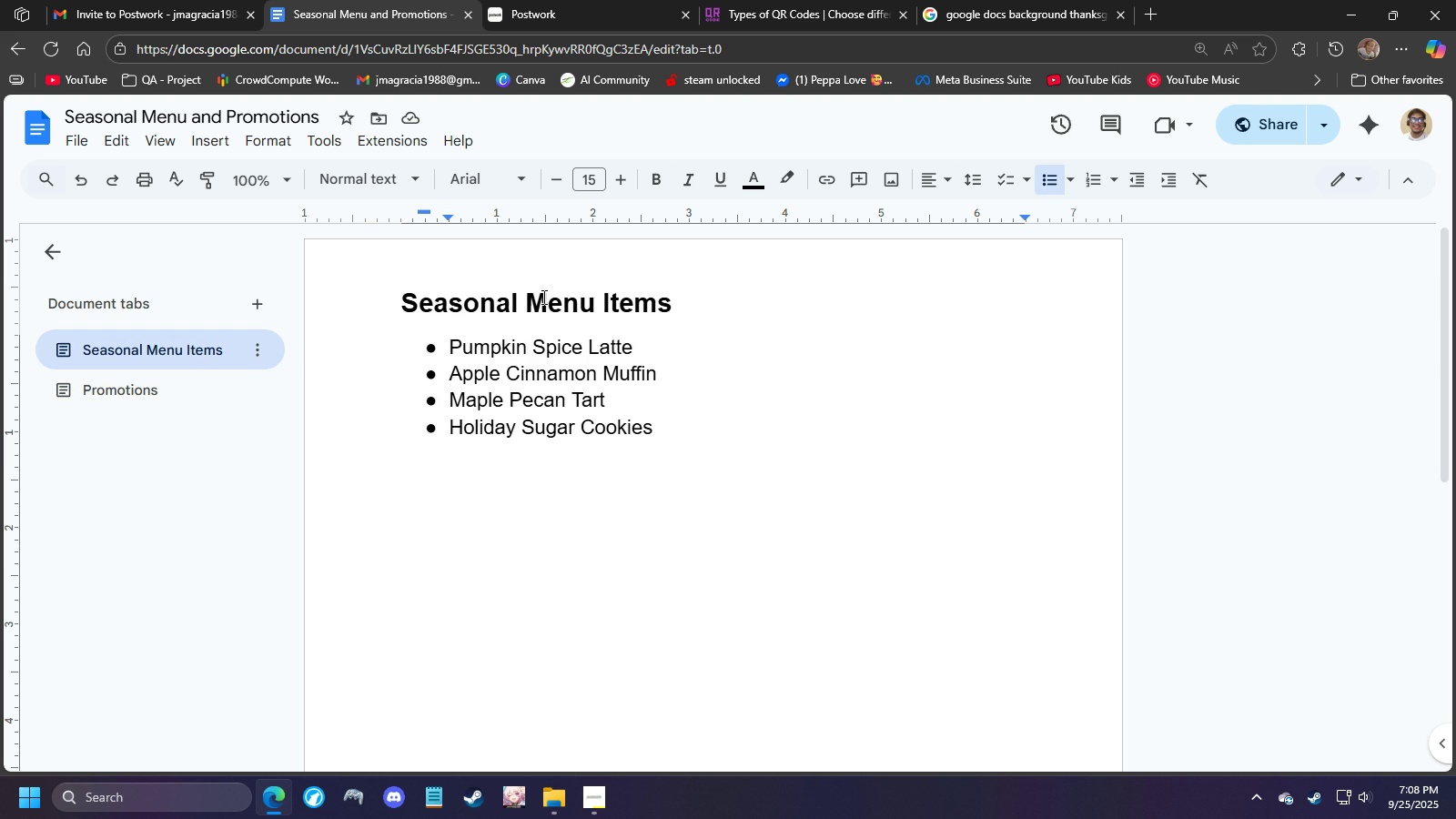 
left_click([542, 297])
 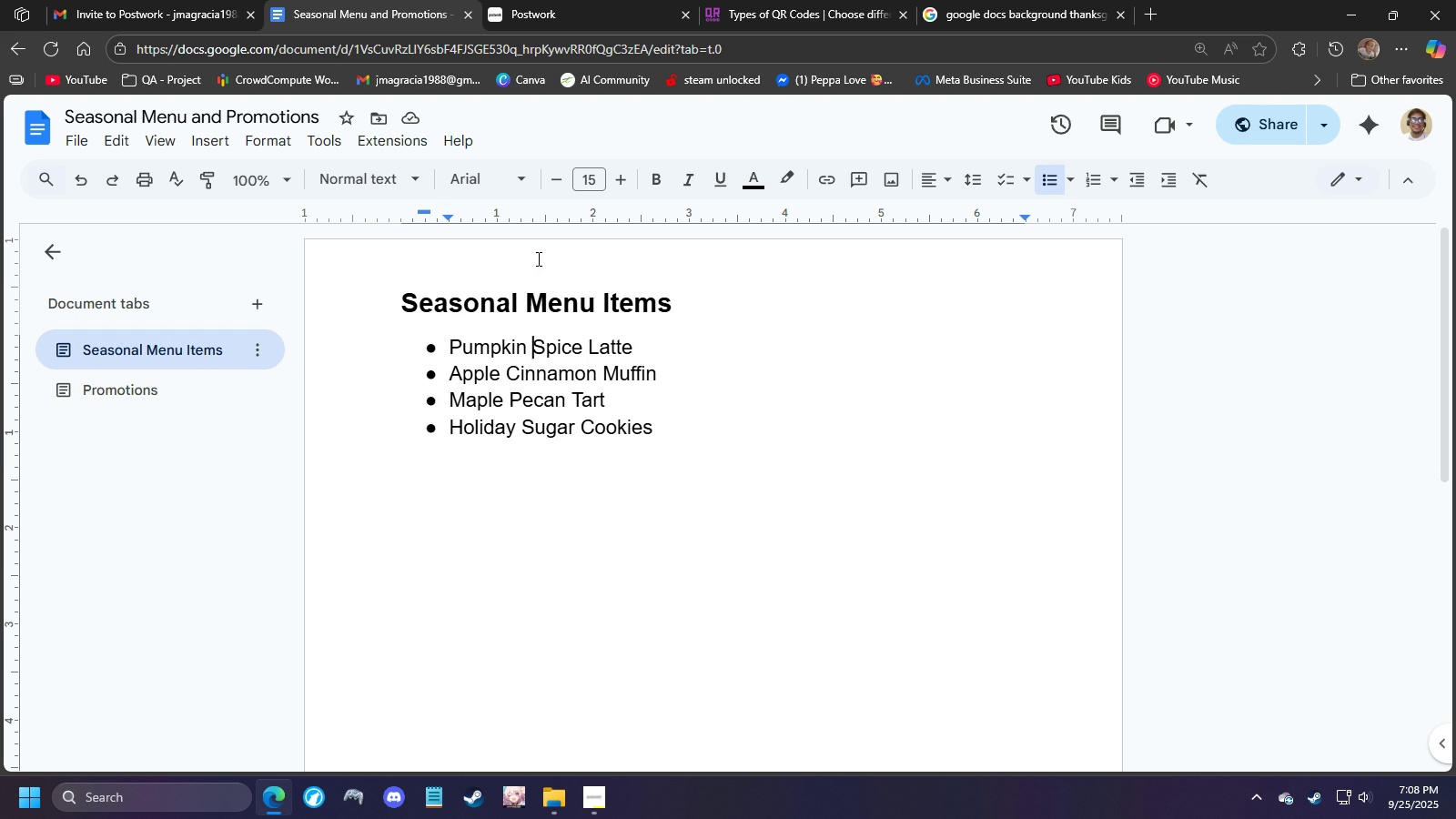 
left_click([537, 258])
 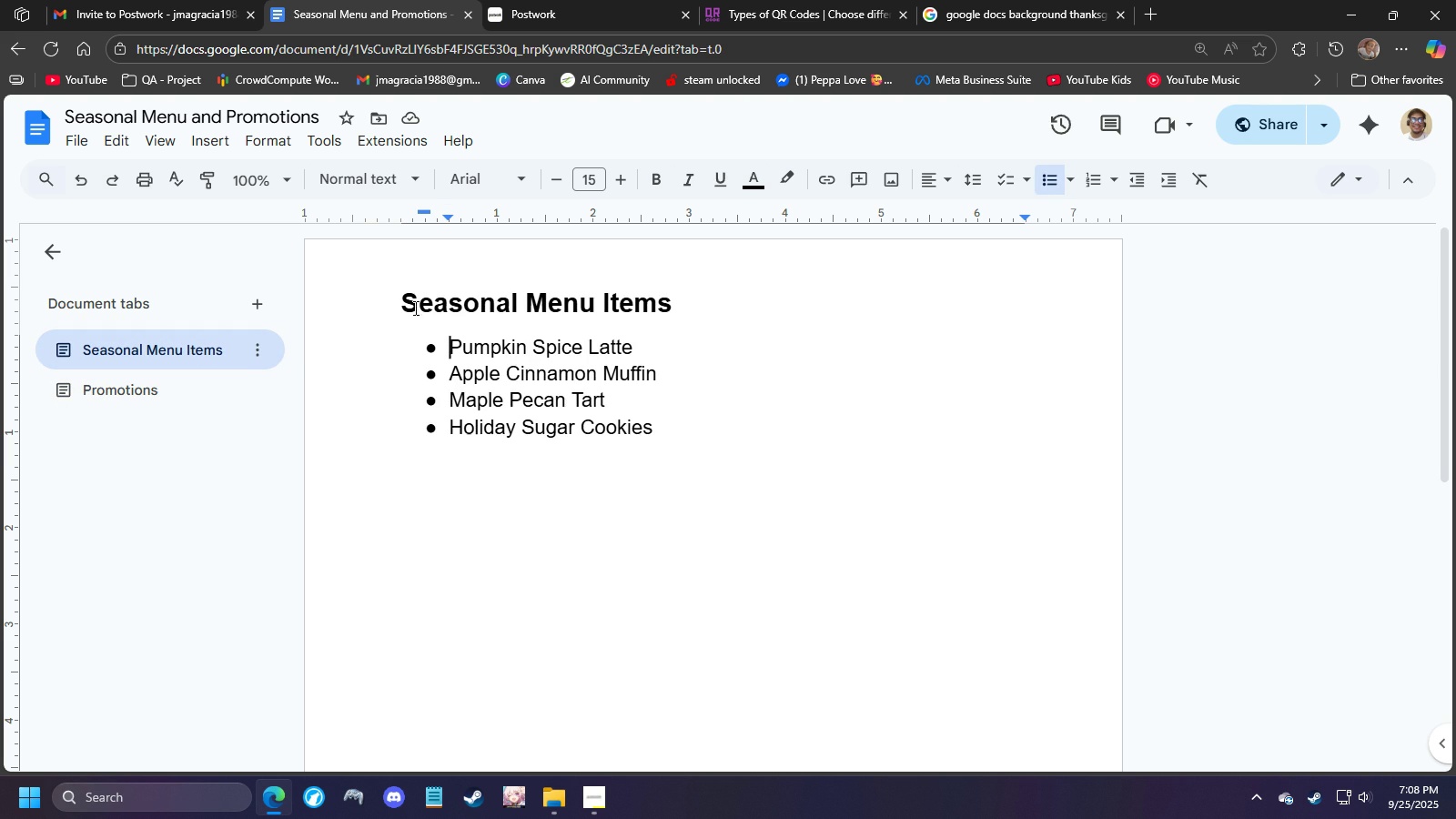 
double_click([425, 305])
 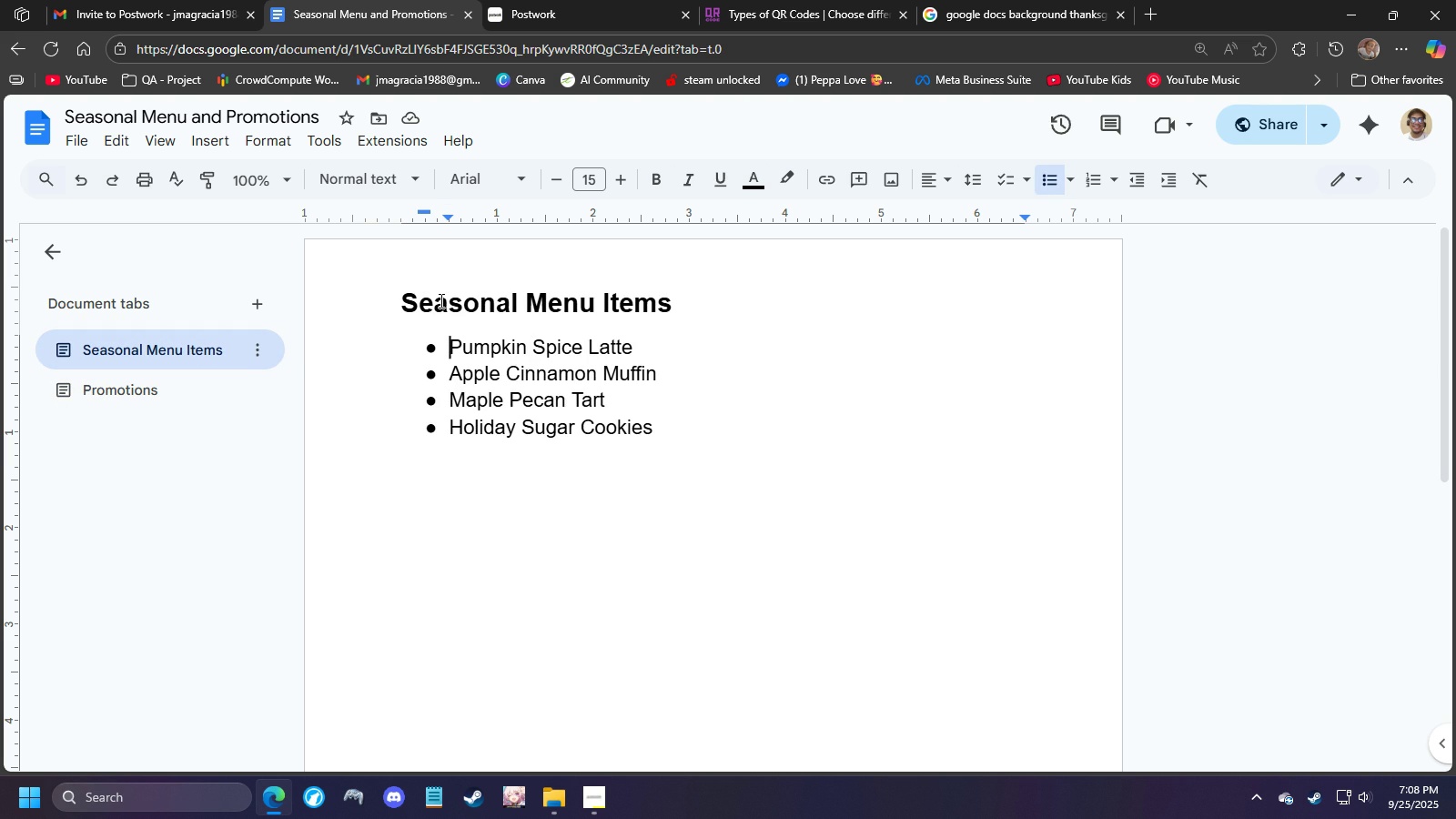 
triple_click([440, 300])
 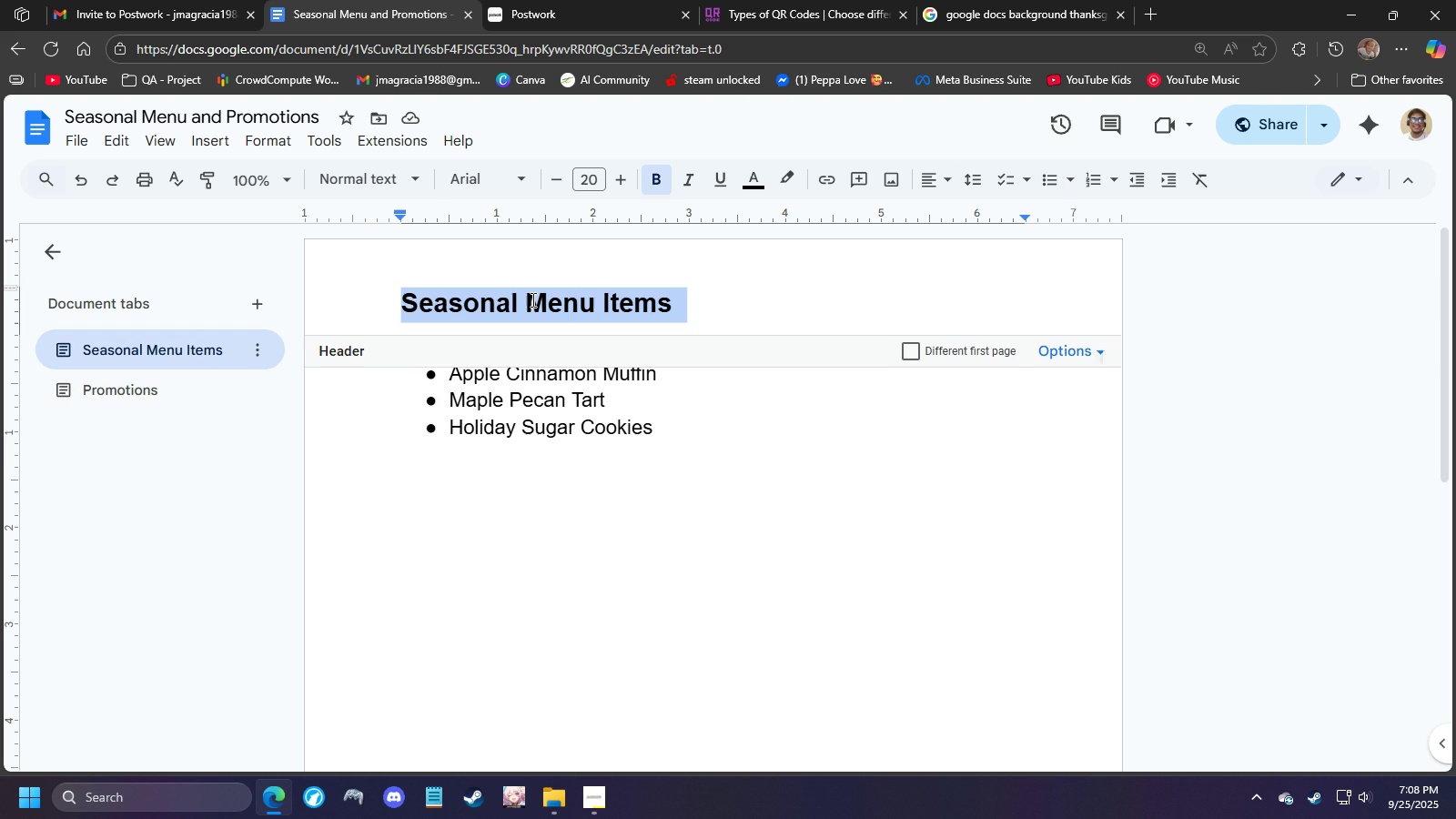 
double_click([531, 299])
 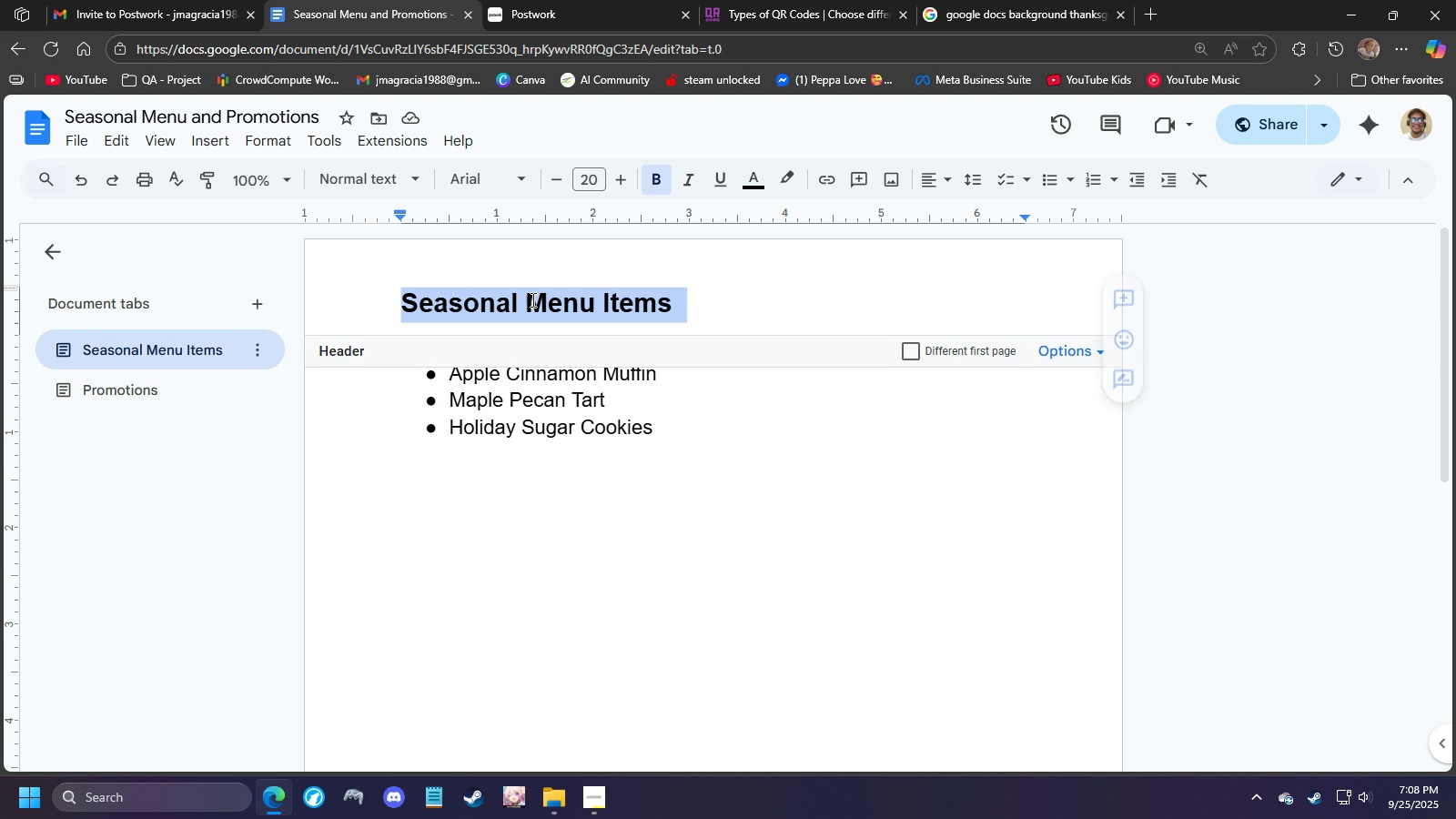 
triple_click([531, 299])
 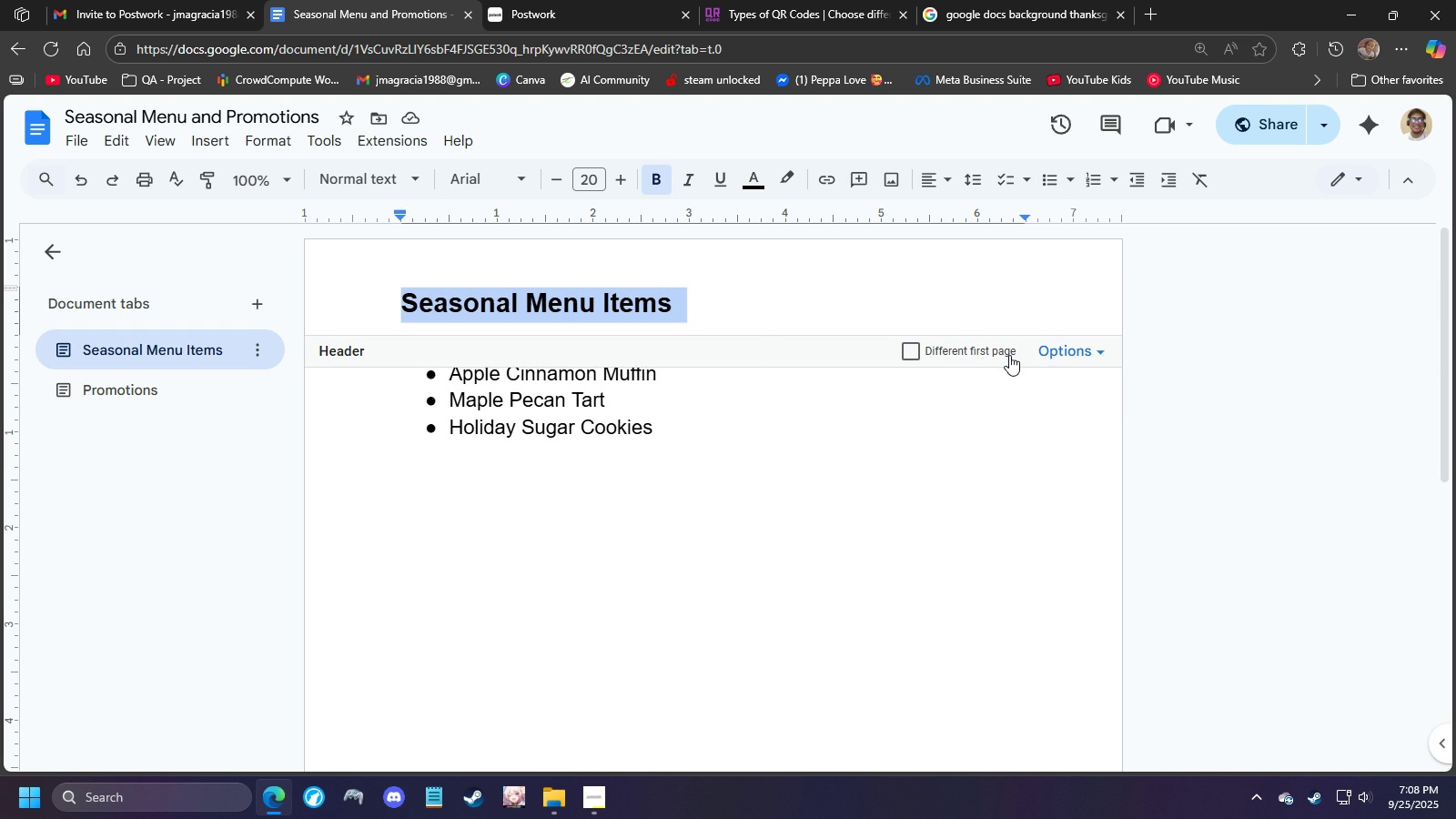 
wait(5.36)
 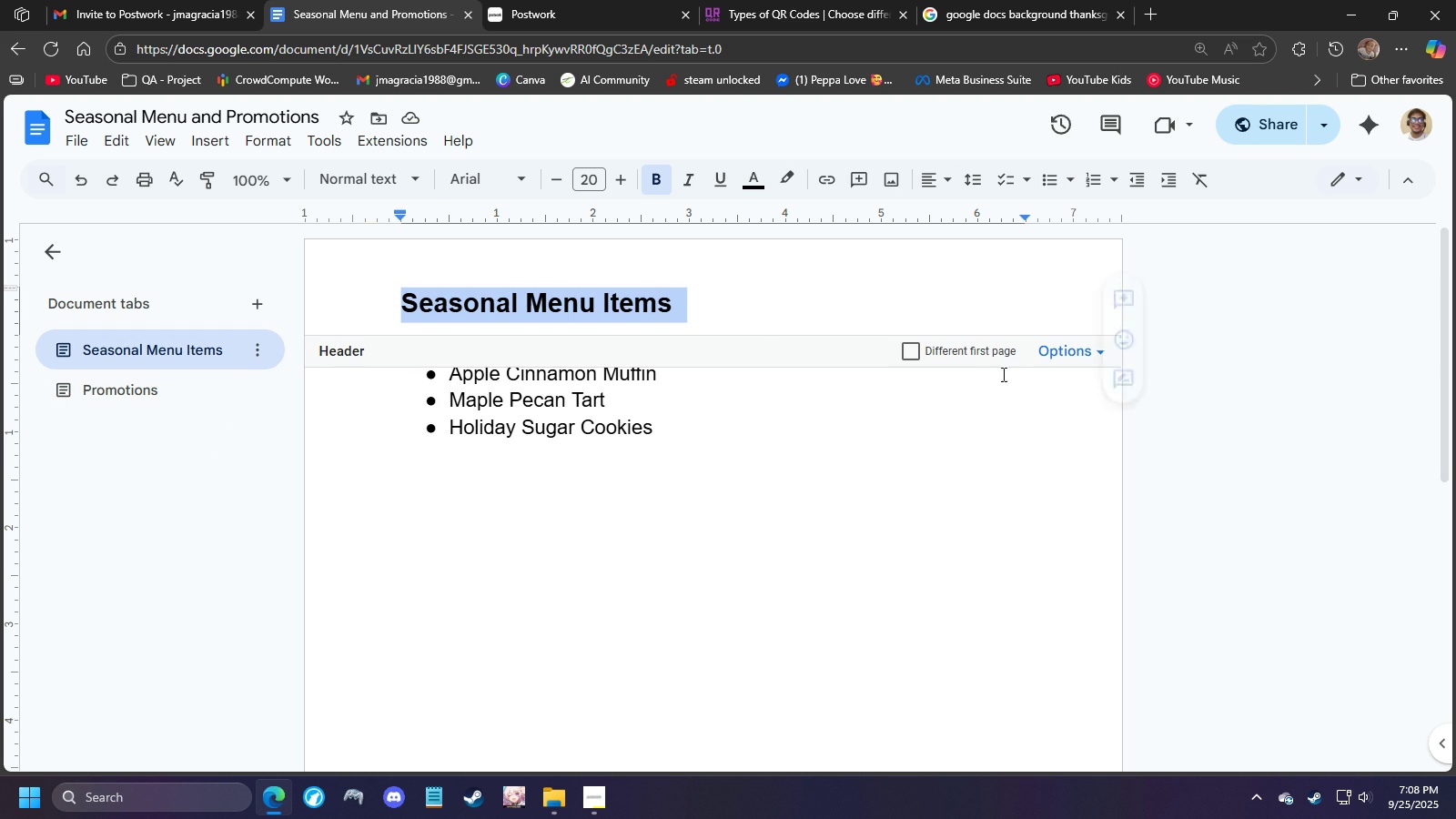 
left_click([1050, 354])
 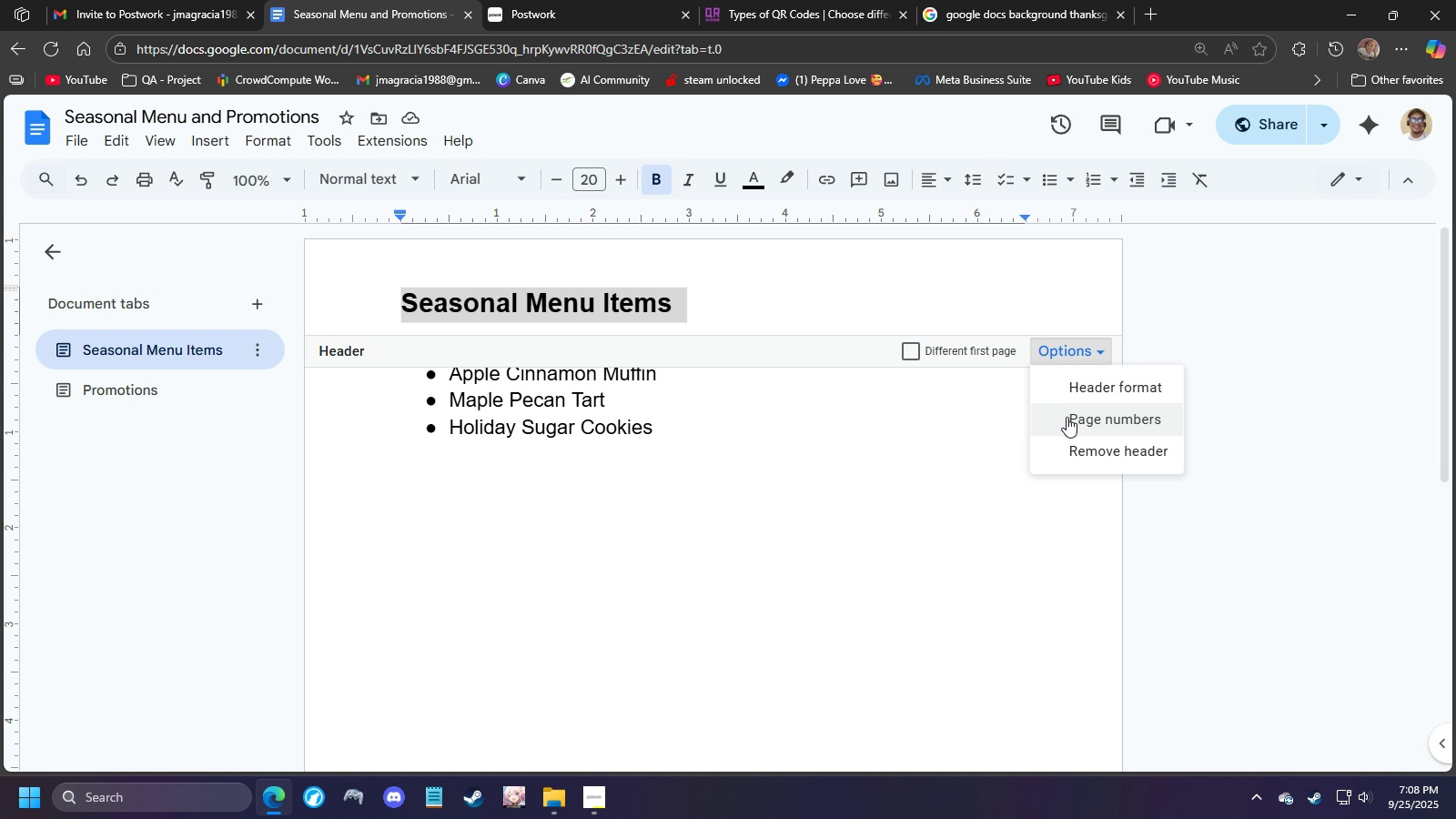 
wait(6.38)
 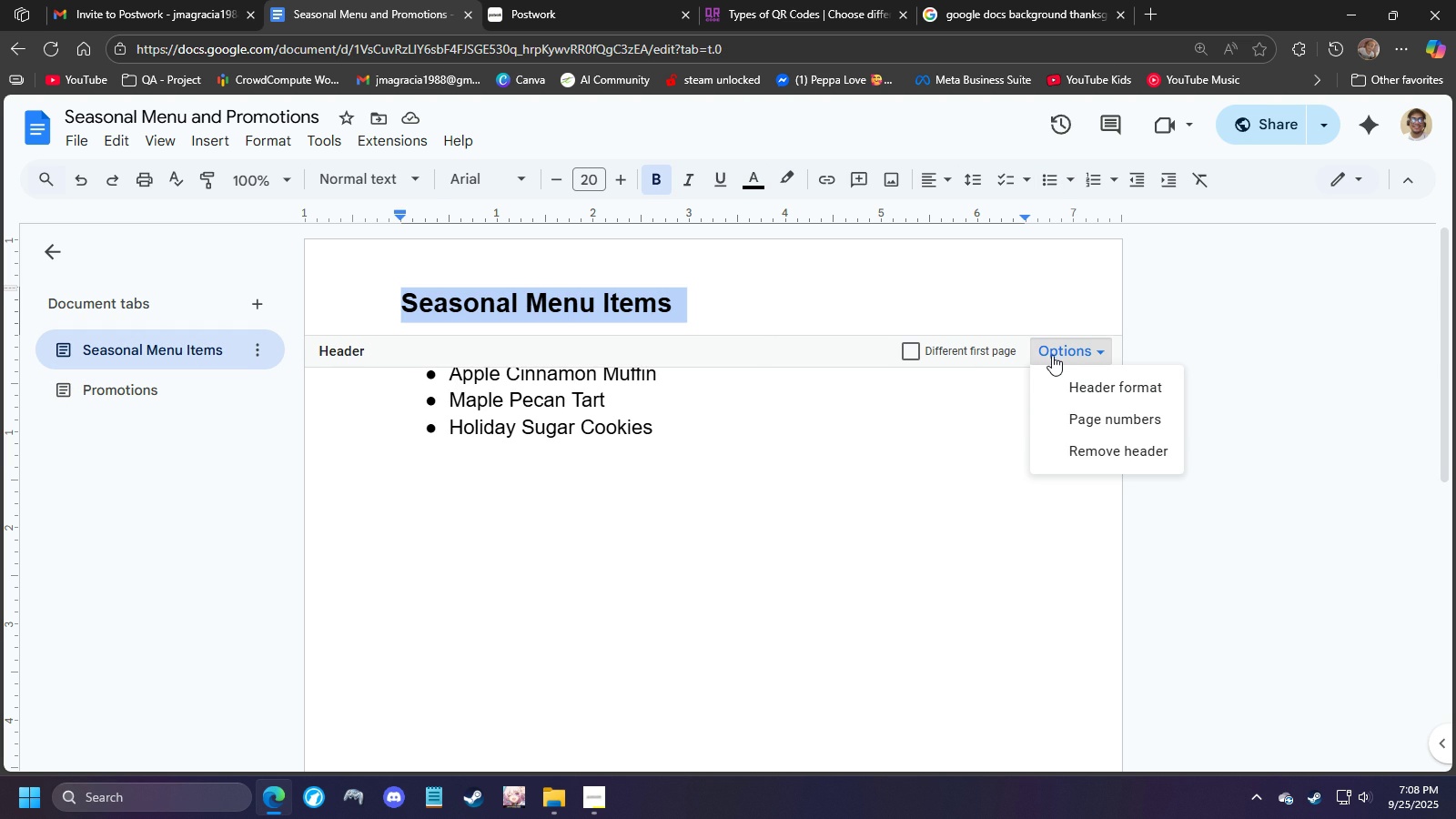 
left_click([1067, 417])
 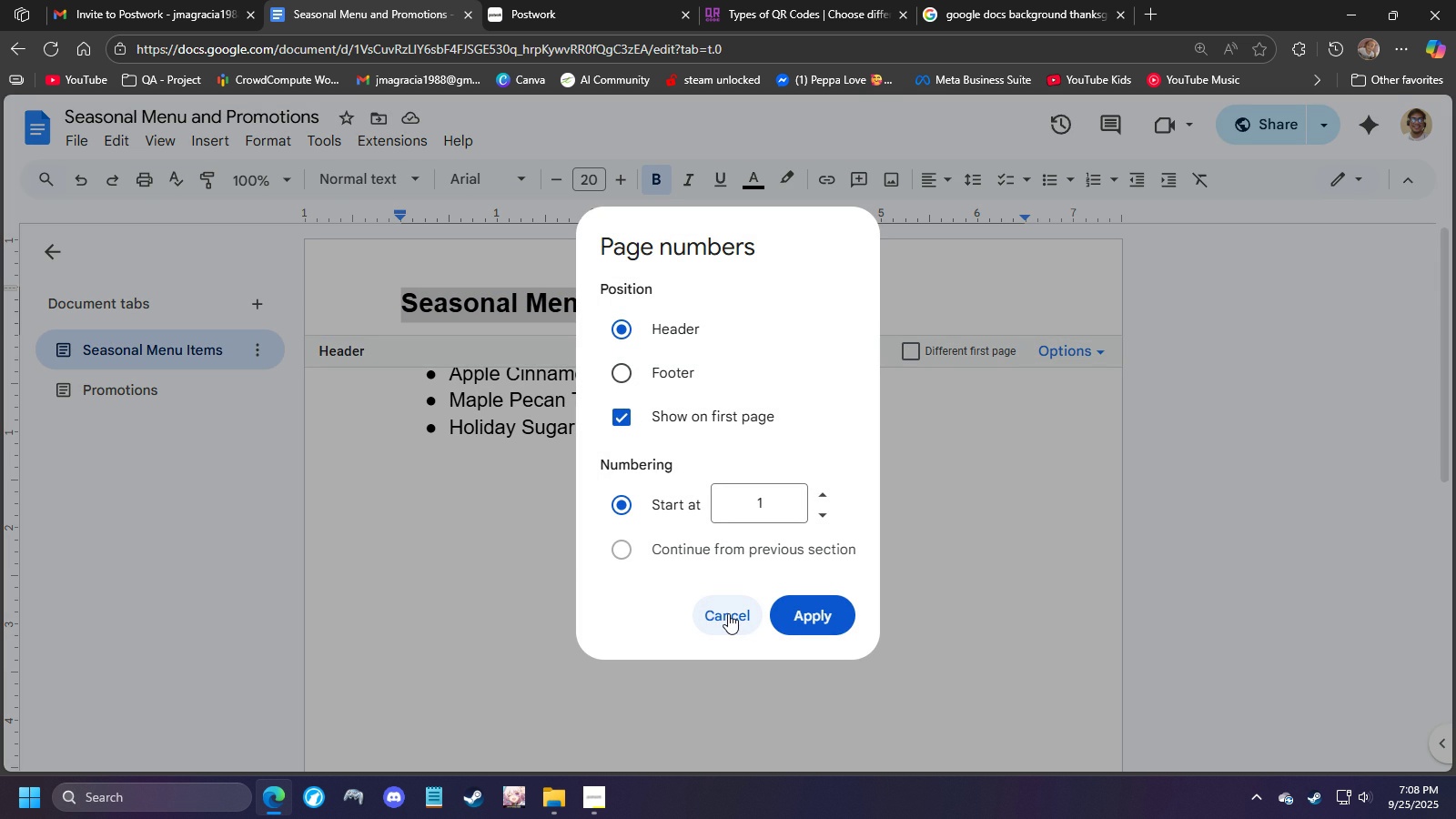 
wait(6.33)
 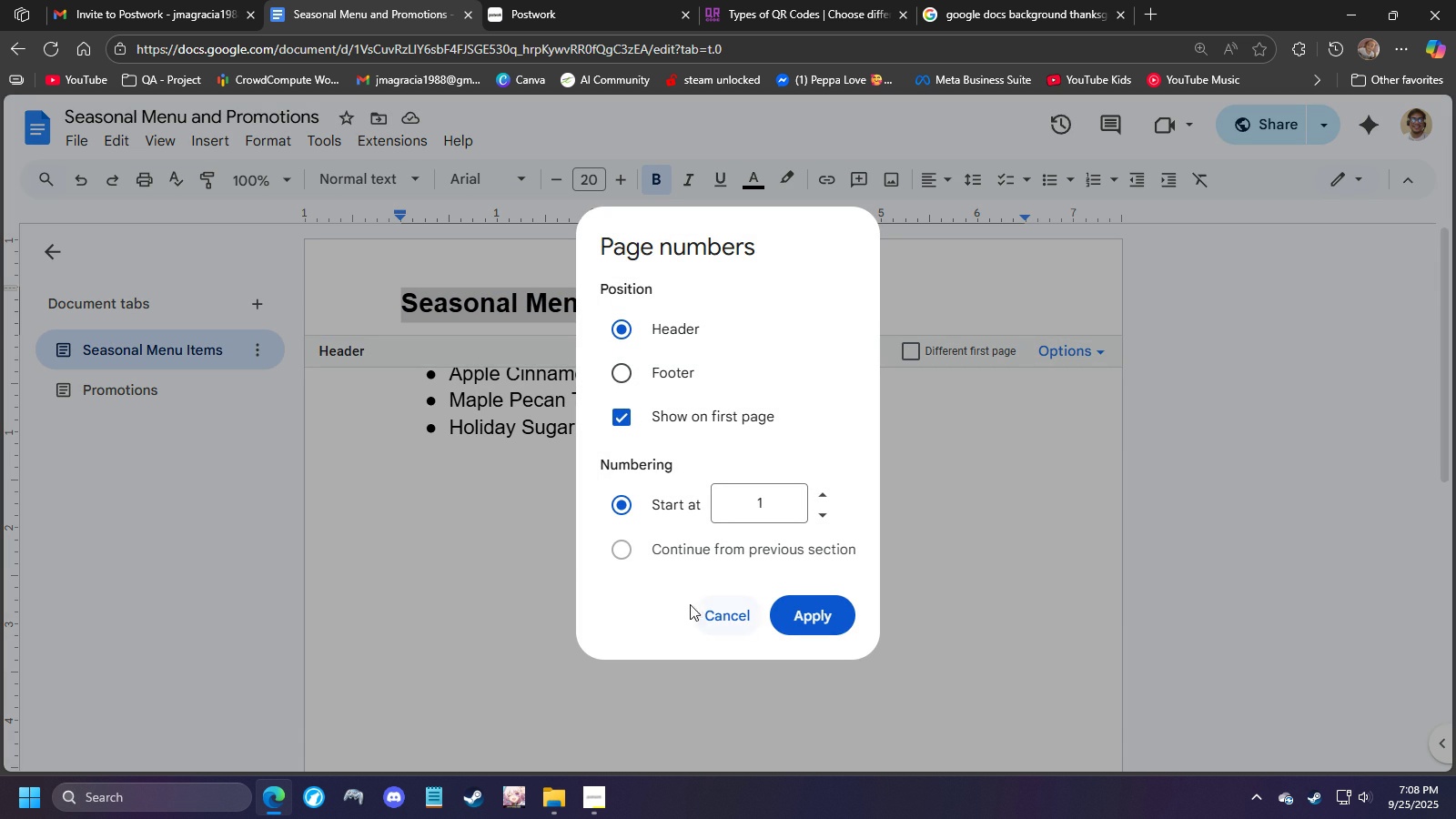 
left_click([729, 613])
 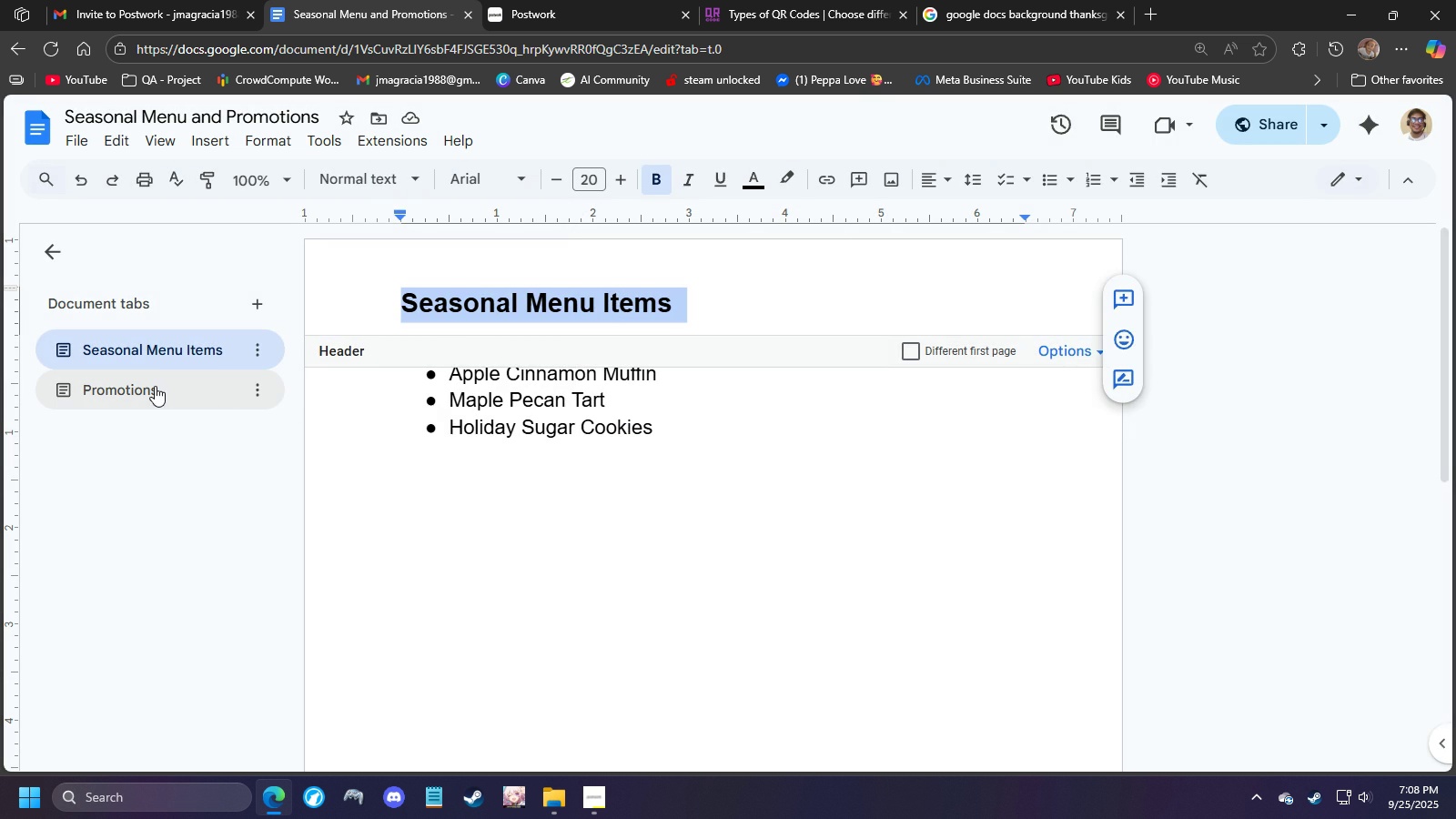 
left_click([153, 386])
 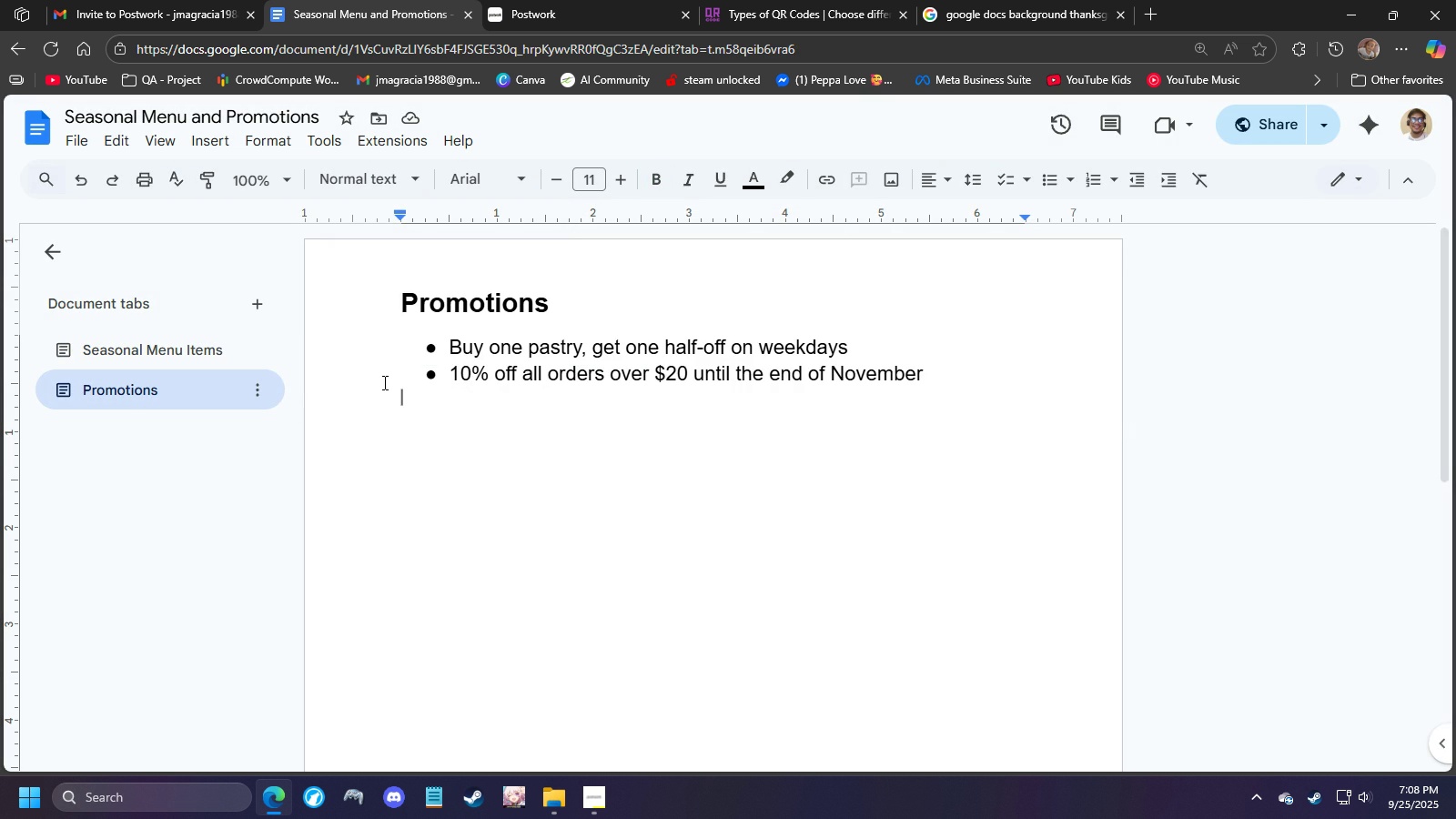 
wait(7.25)
 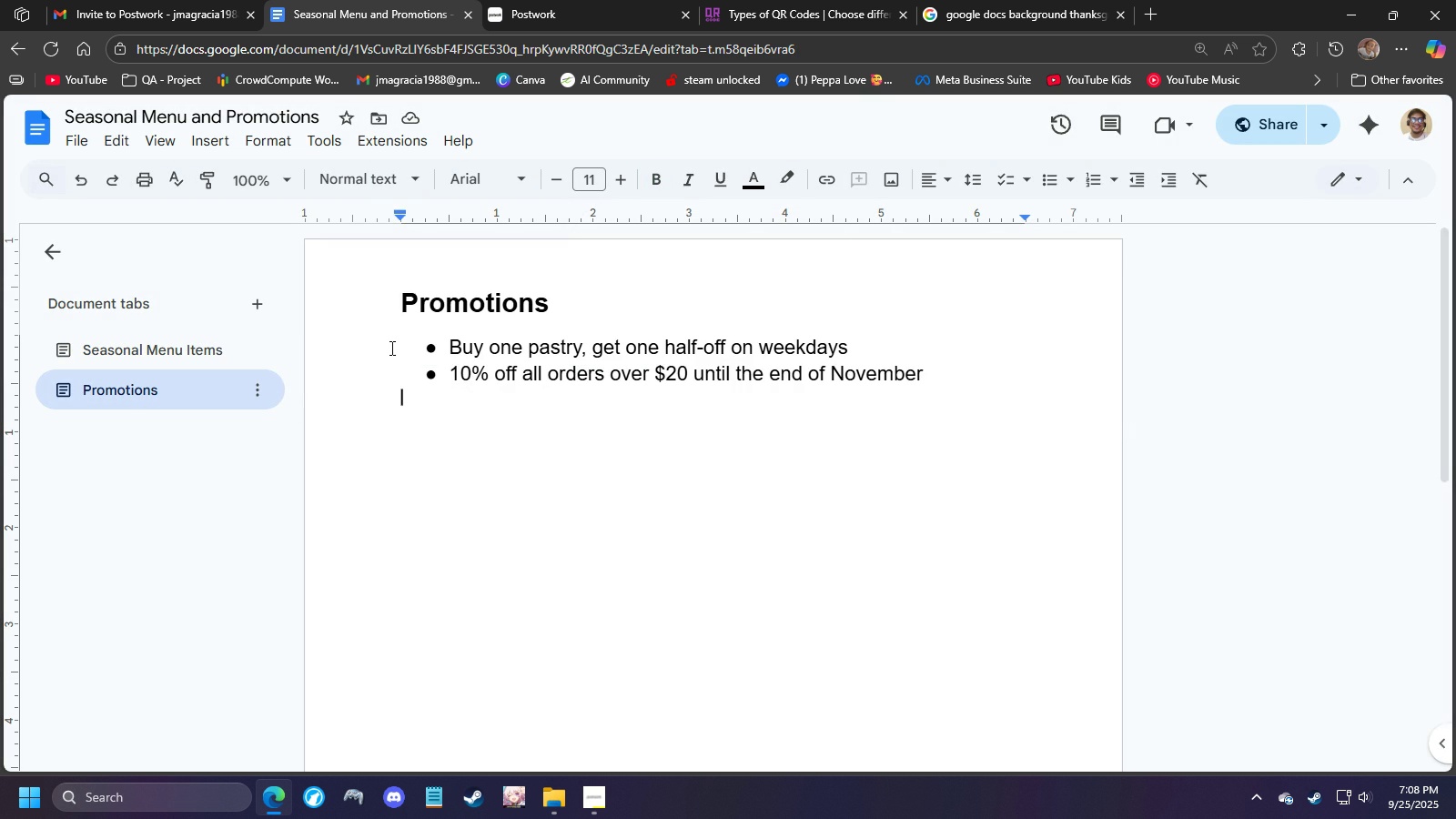 
left_click([157, 356])
 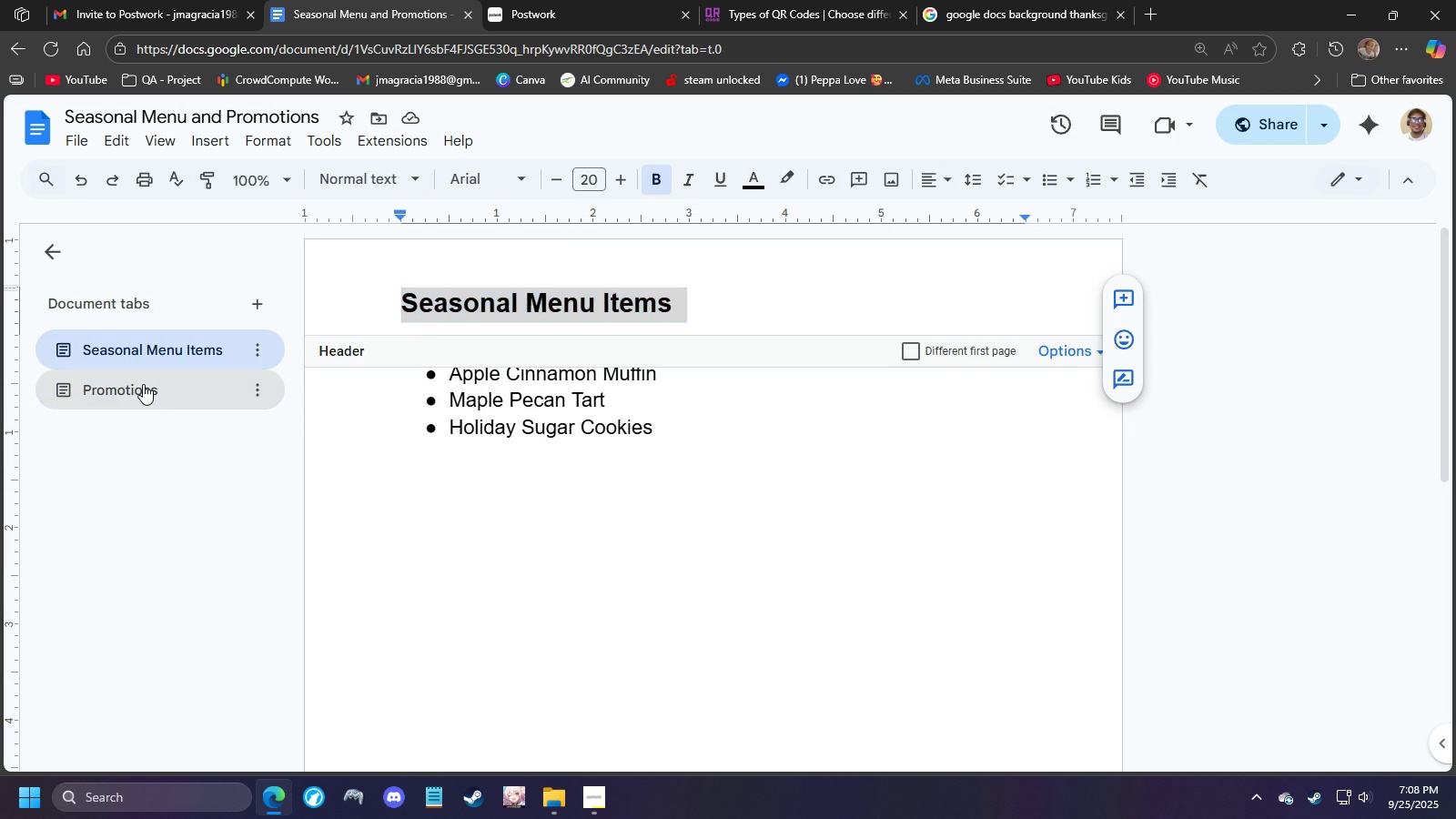 
left_click([143, 384])
 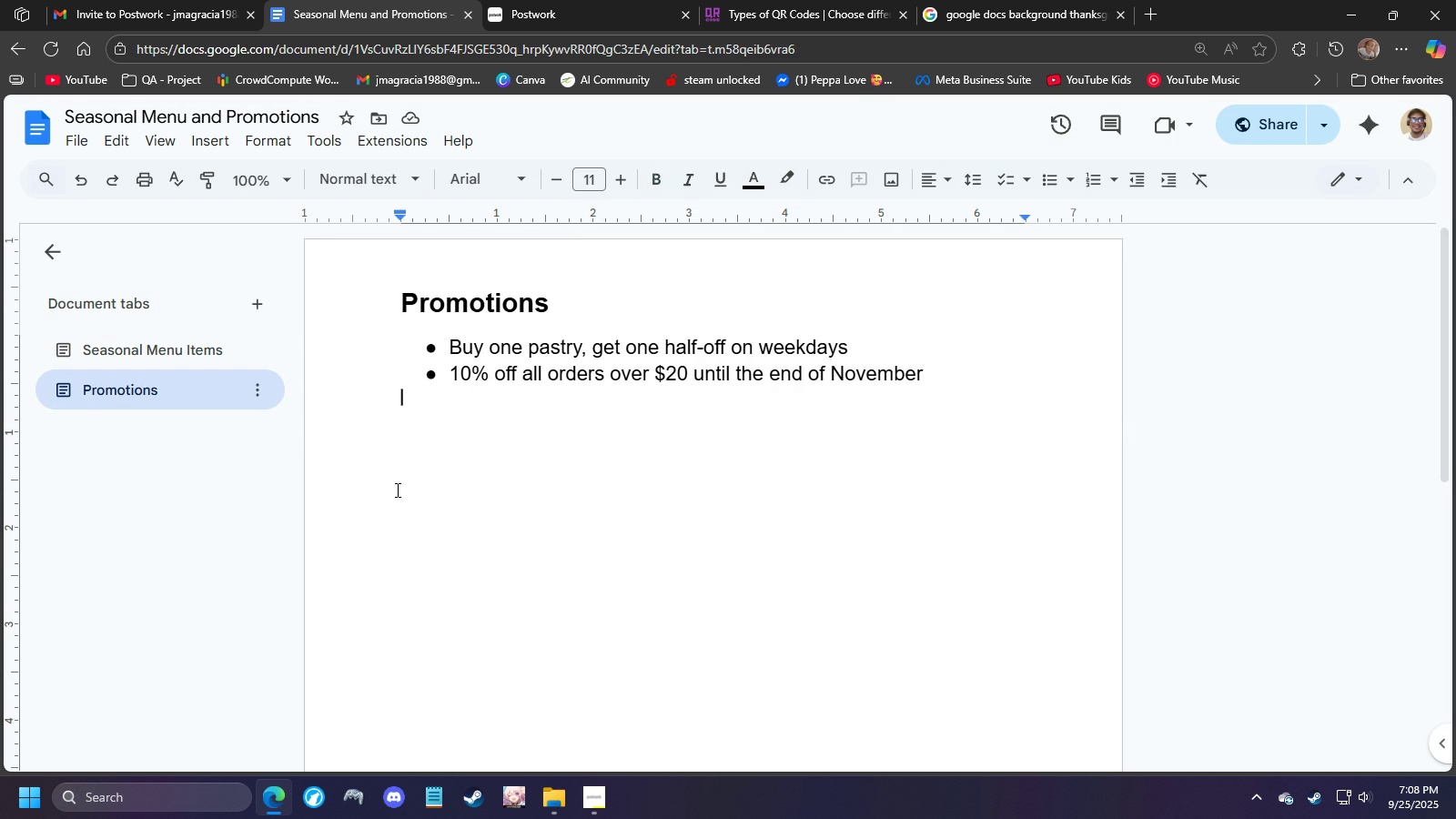 
left_click([399, 486])
 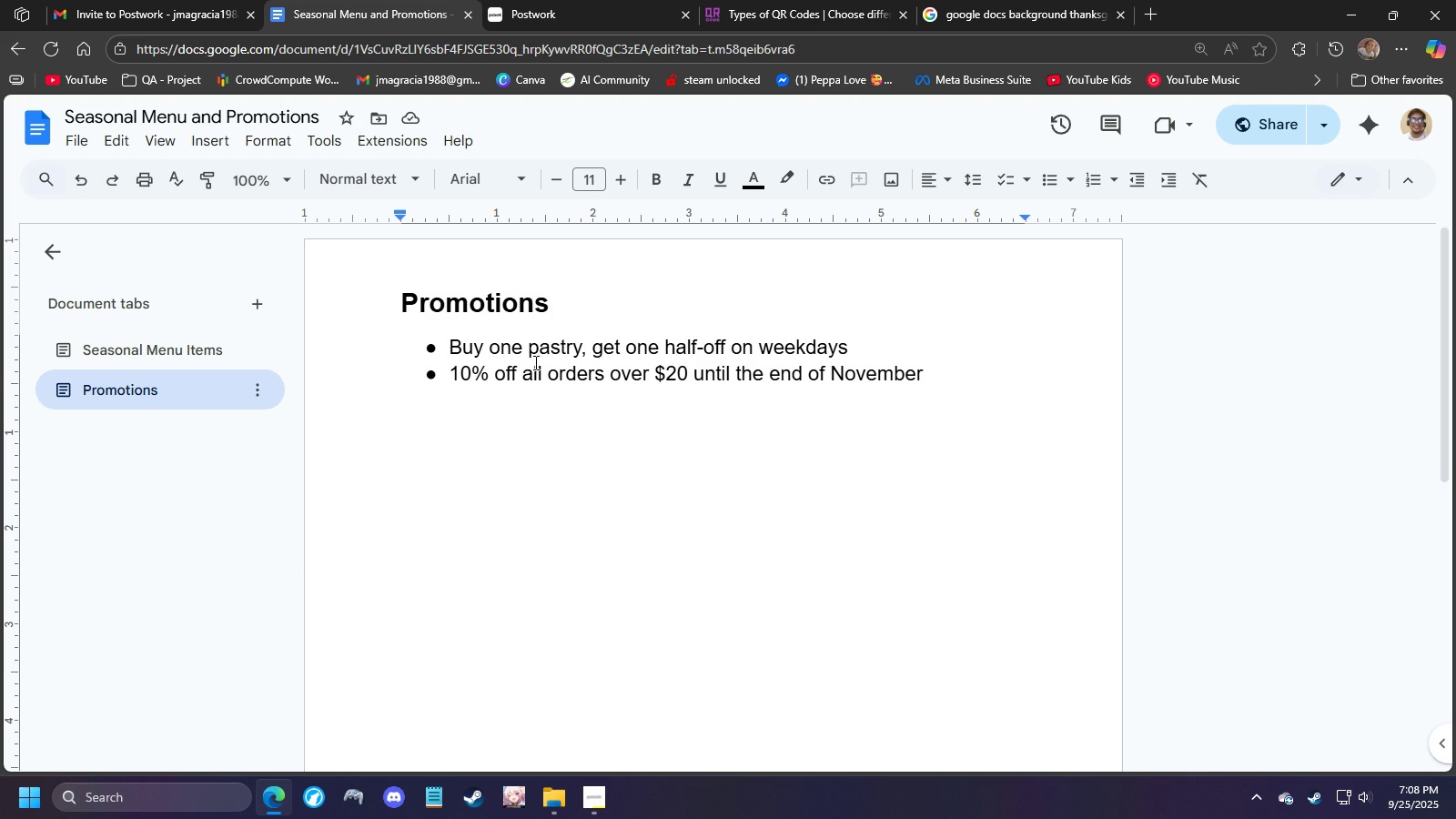 
scroll: coordinate [640, 479], scroll_direction: up, amount: 2.0
 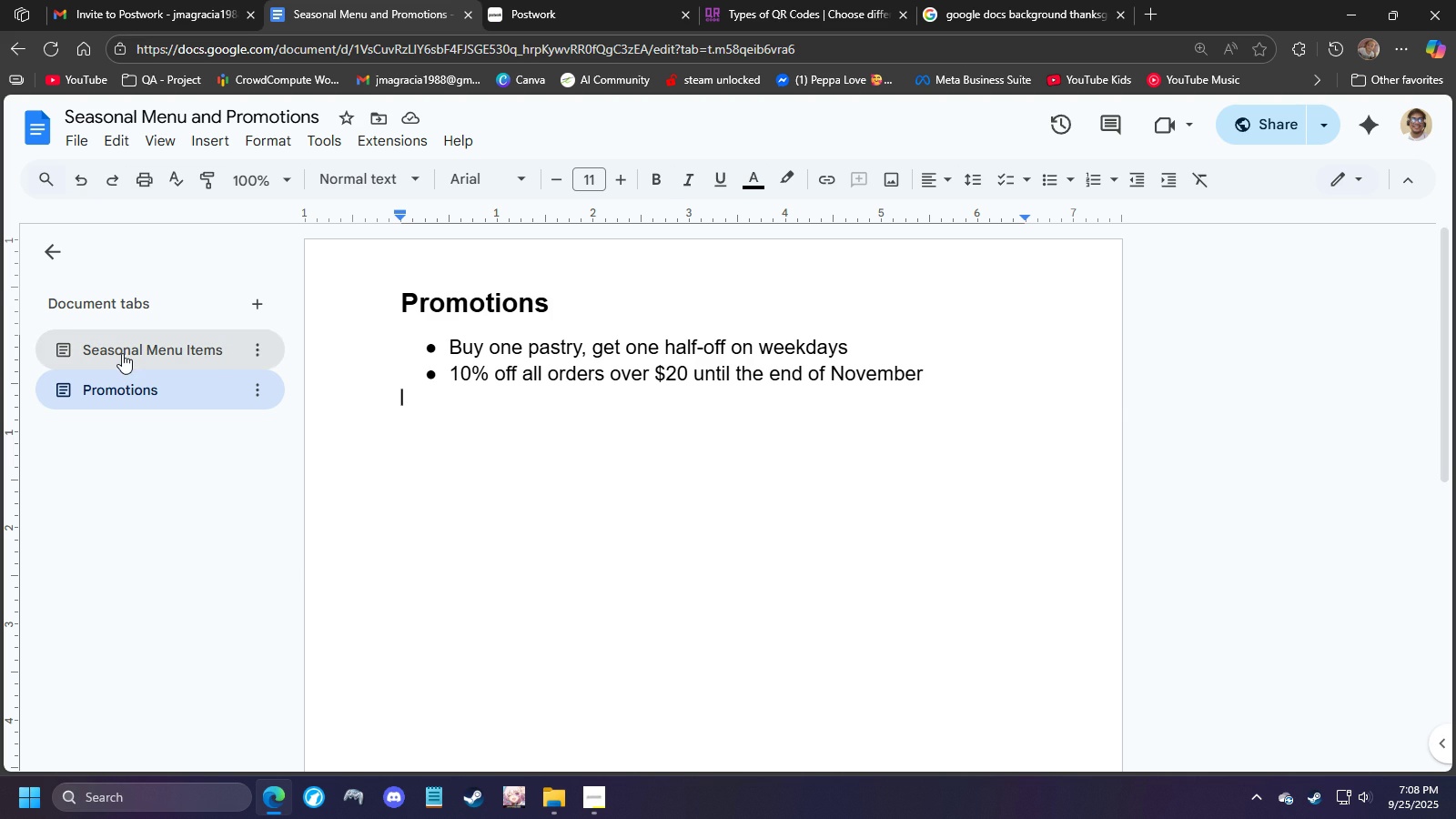 
left_click([122, 353])
 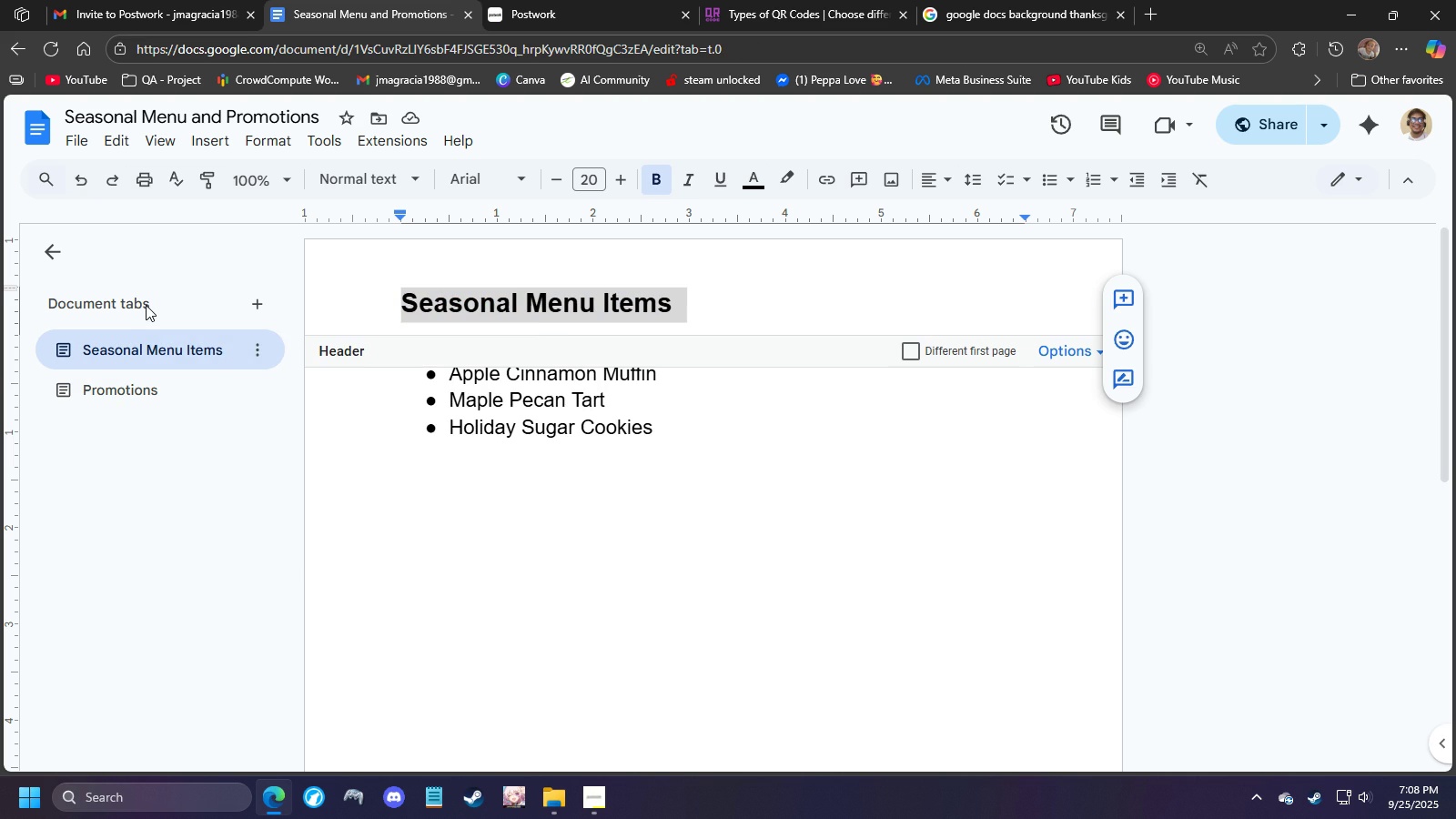 
left_click([146, 305])
 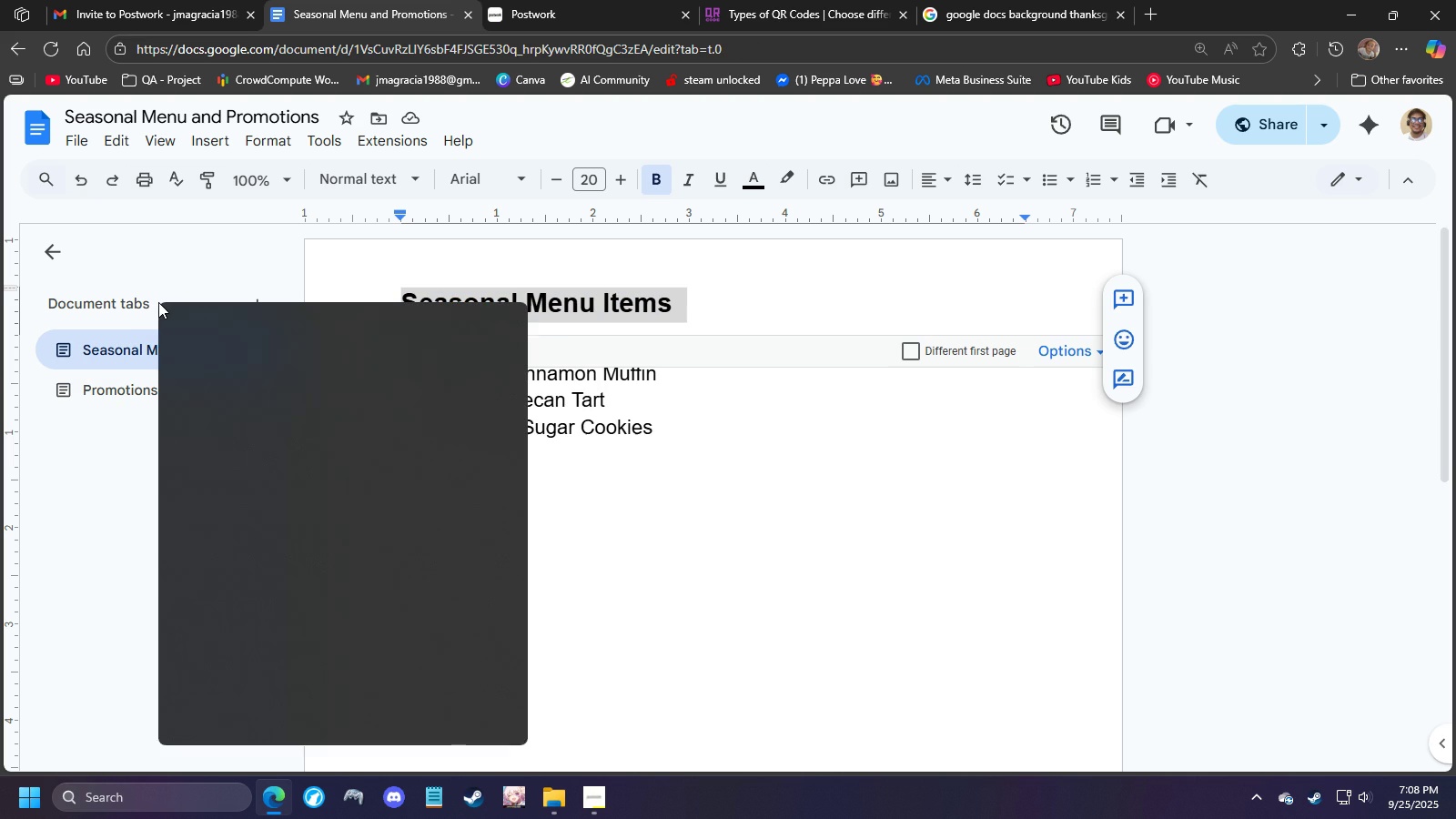 
right_click([158, 302])
 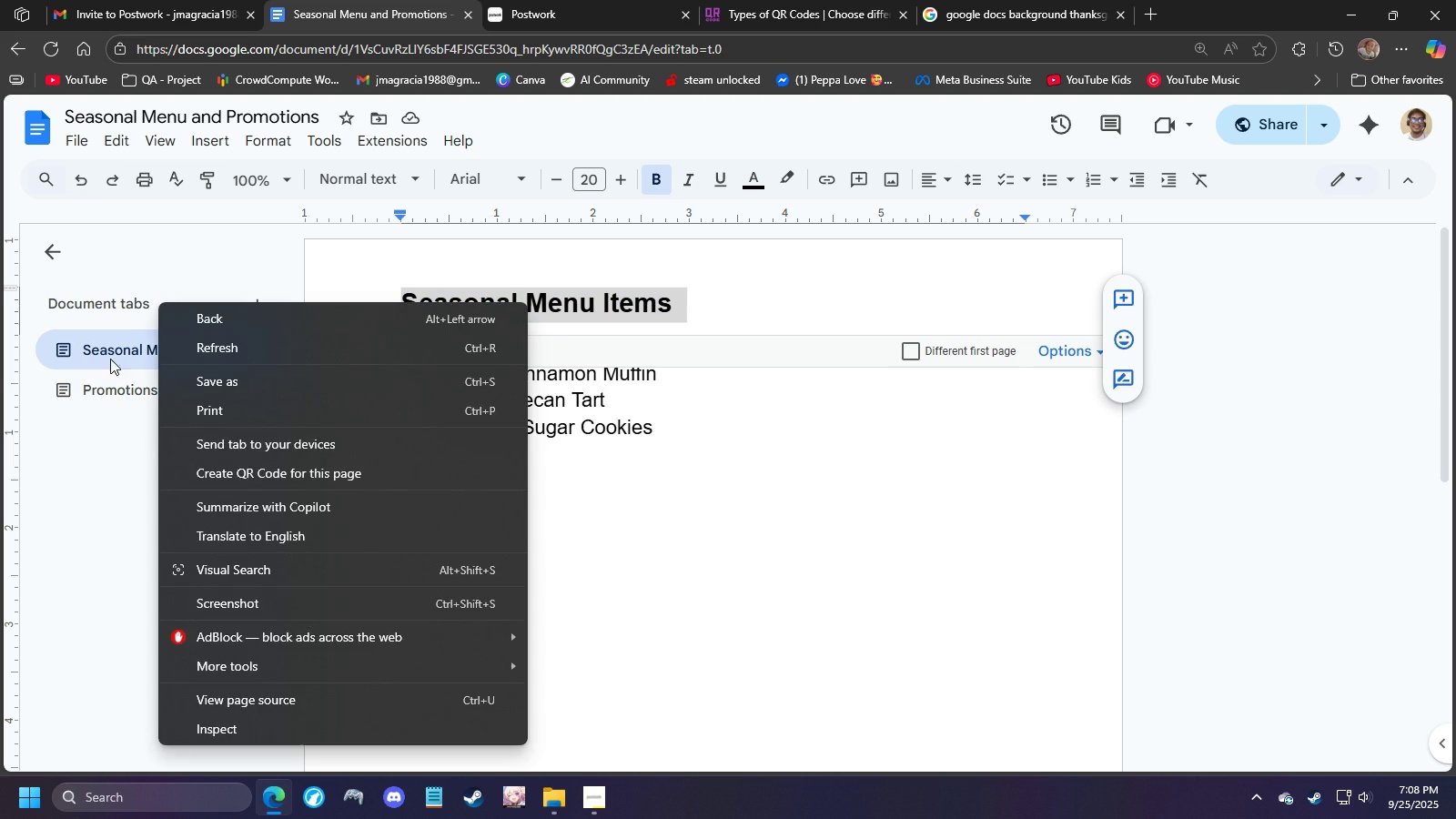 
left_click([98, 431])
 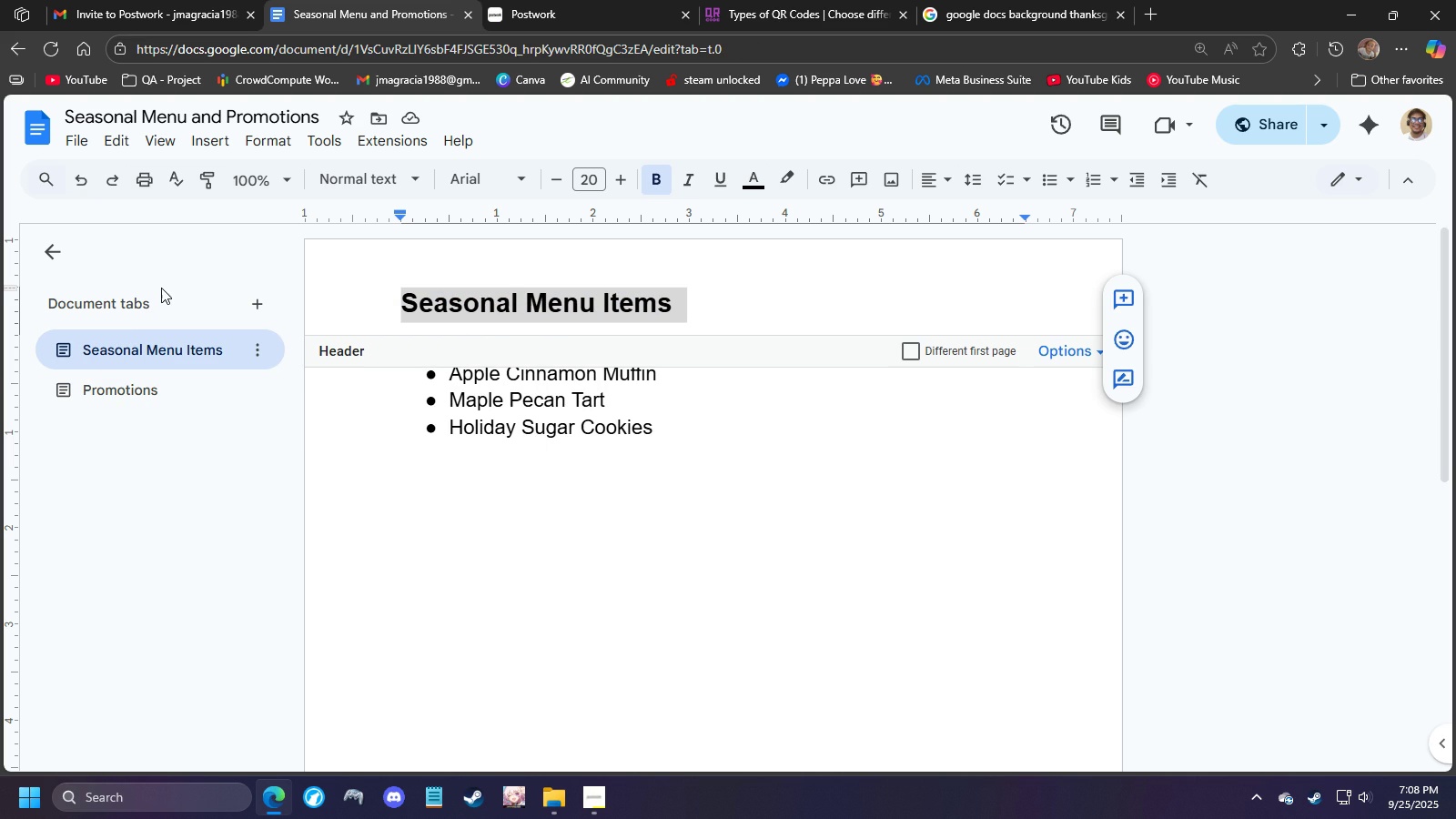 
left_click([140, 298])
 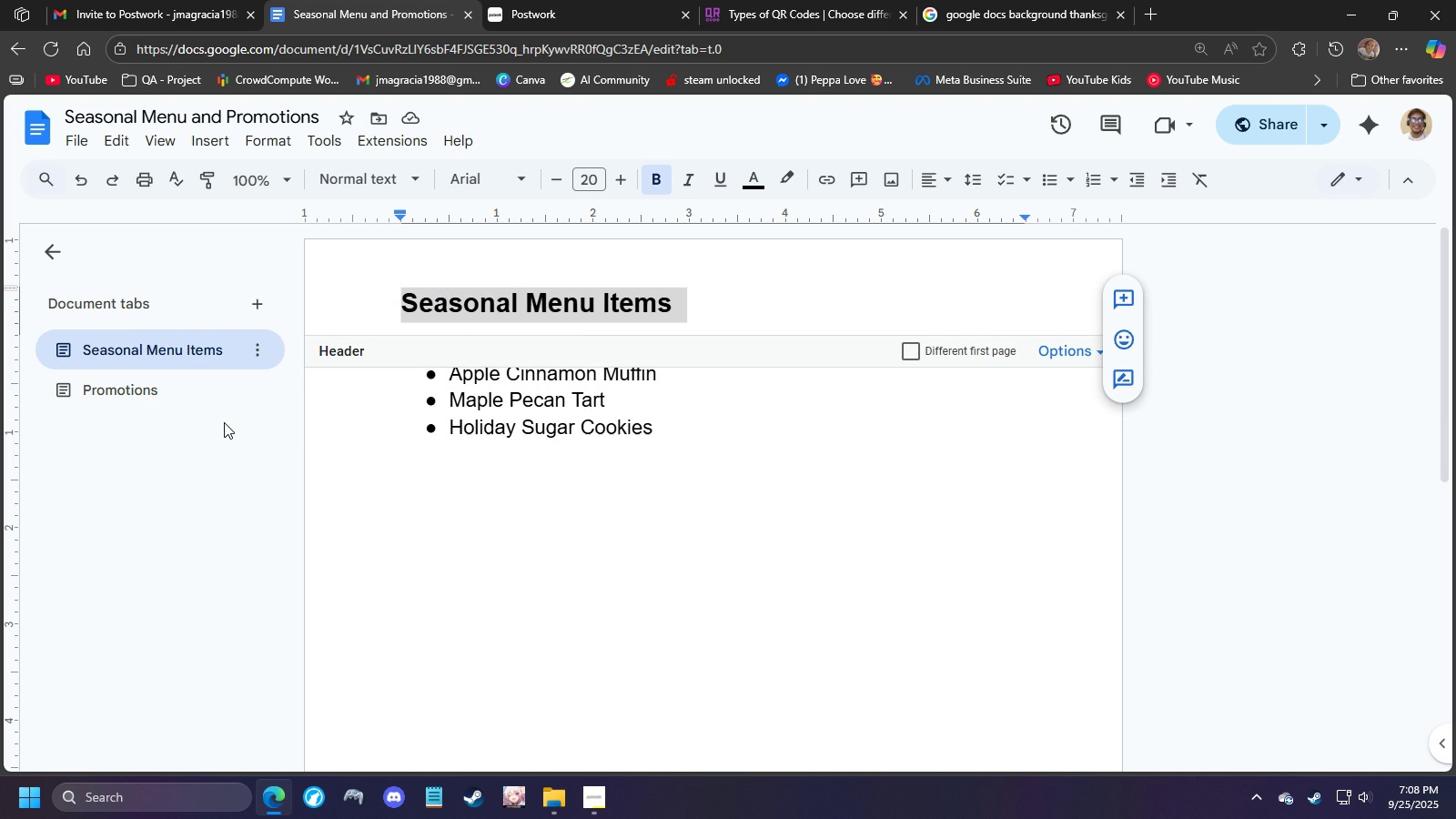 
left_click([226, 422])
 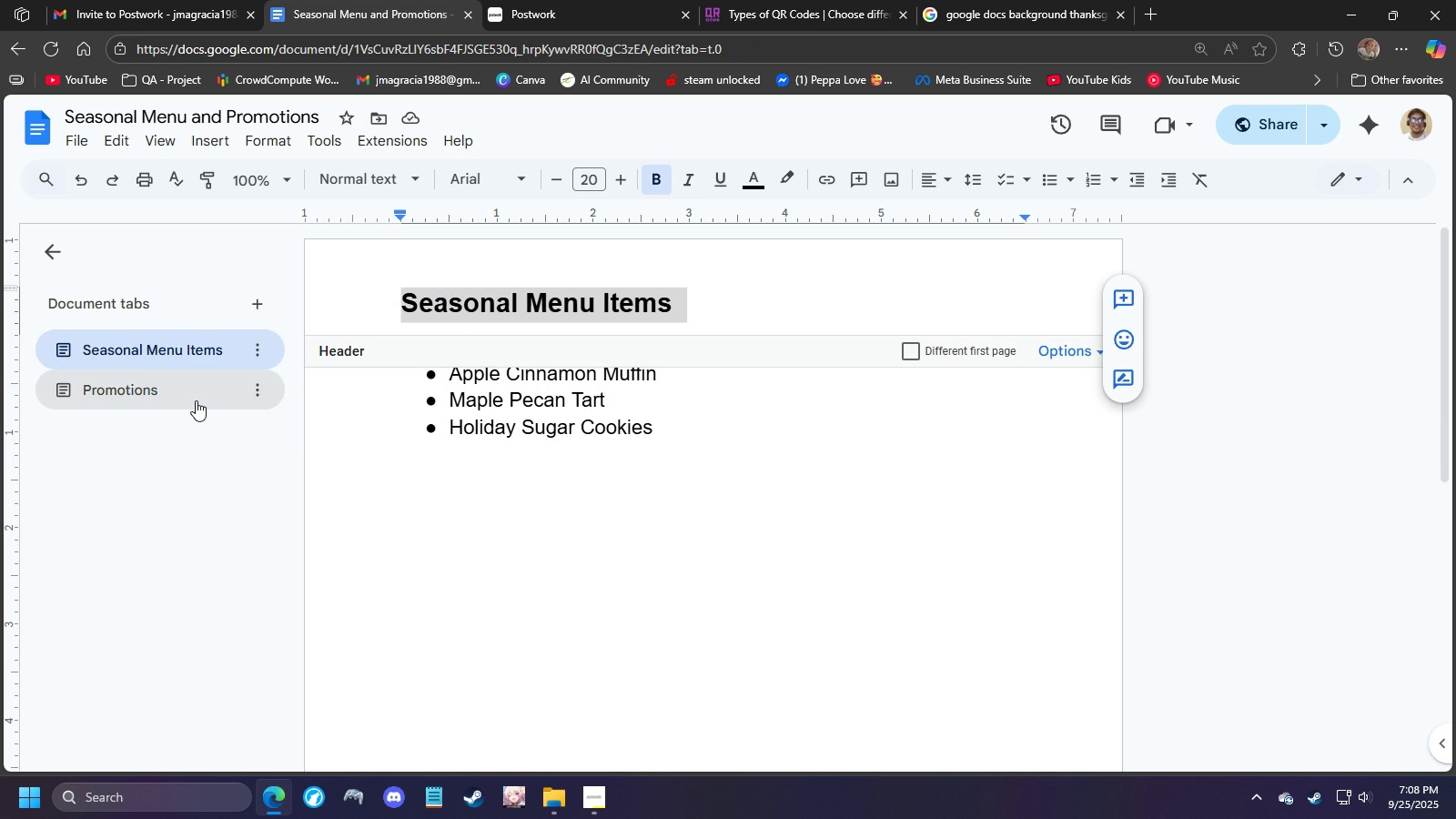 
left_click([196, 400])
 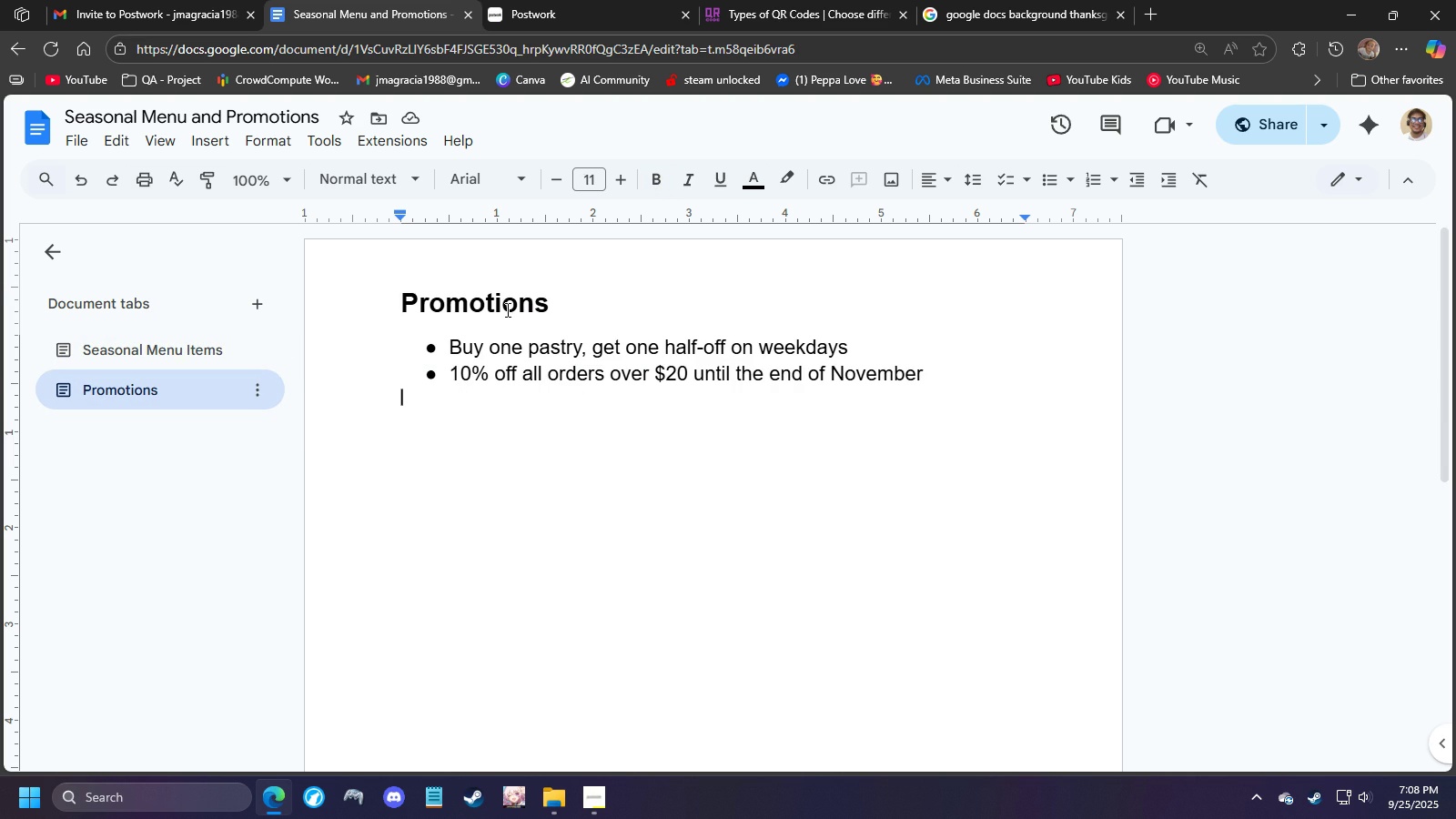 
left_click([508, 298])
 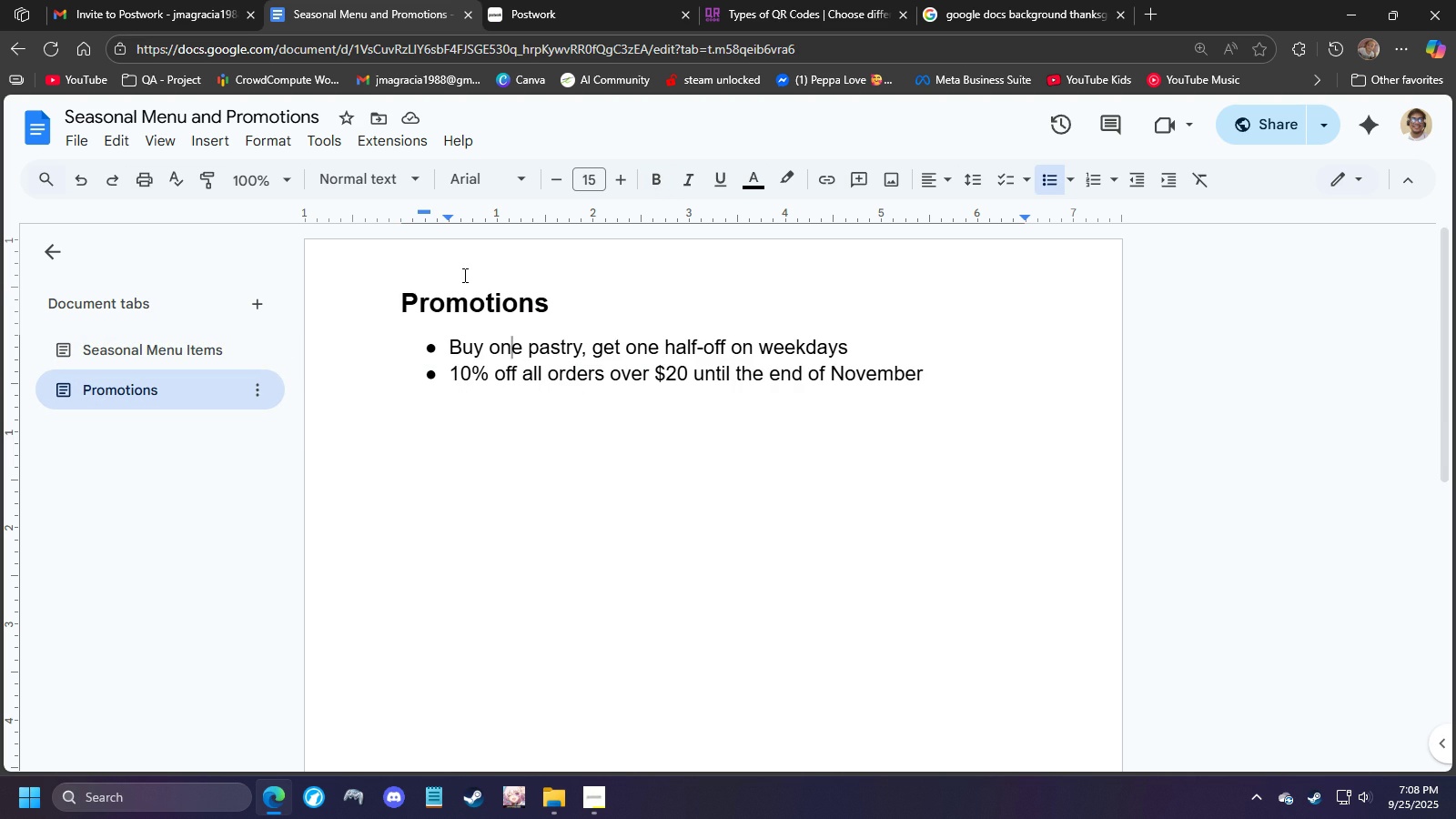 
left_click([463, 275])
 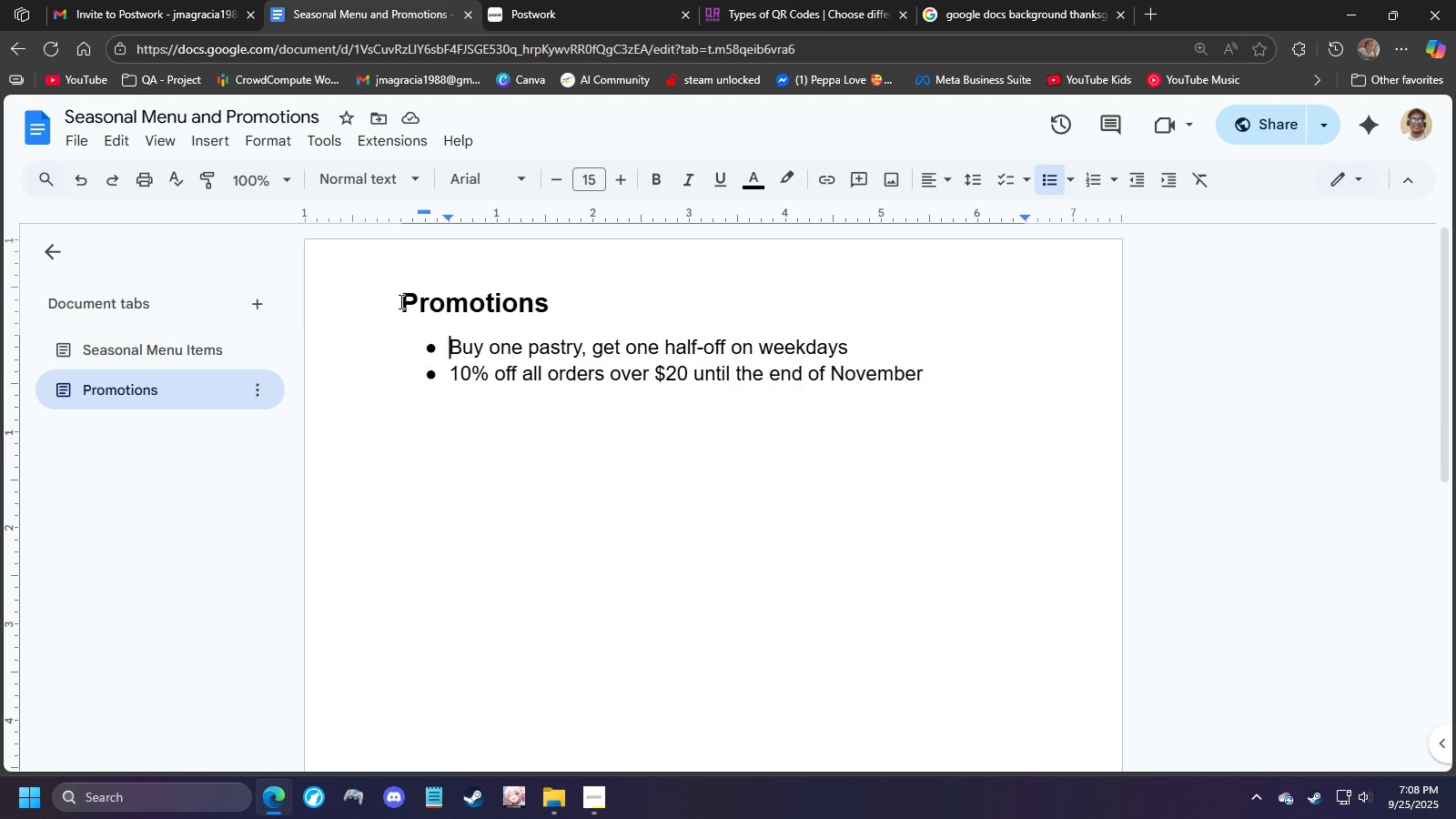 
double_click([411, 301])
 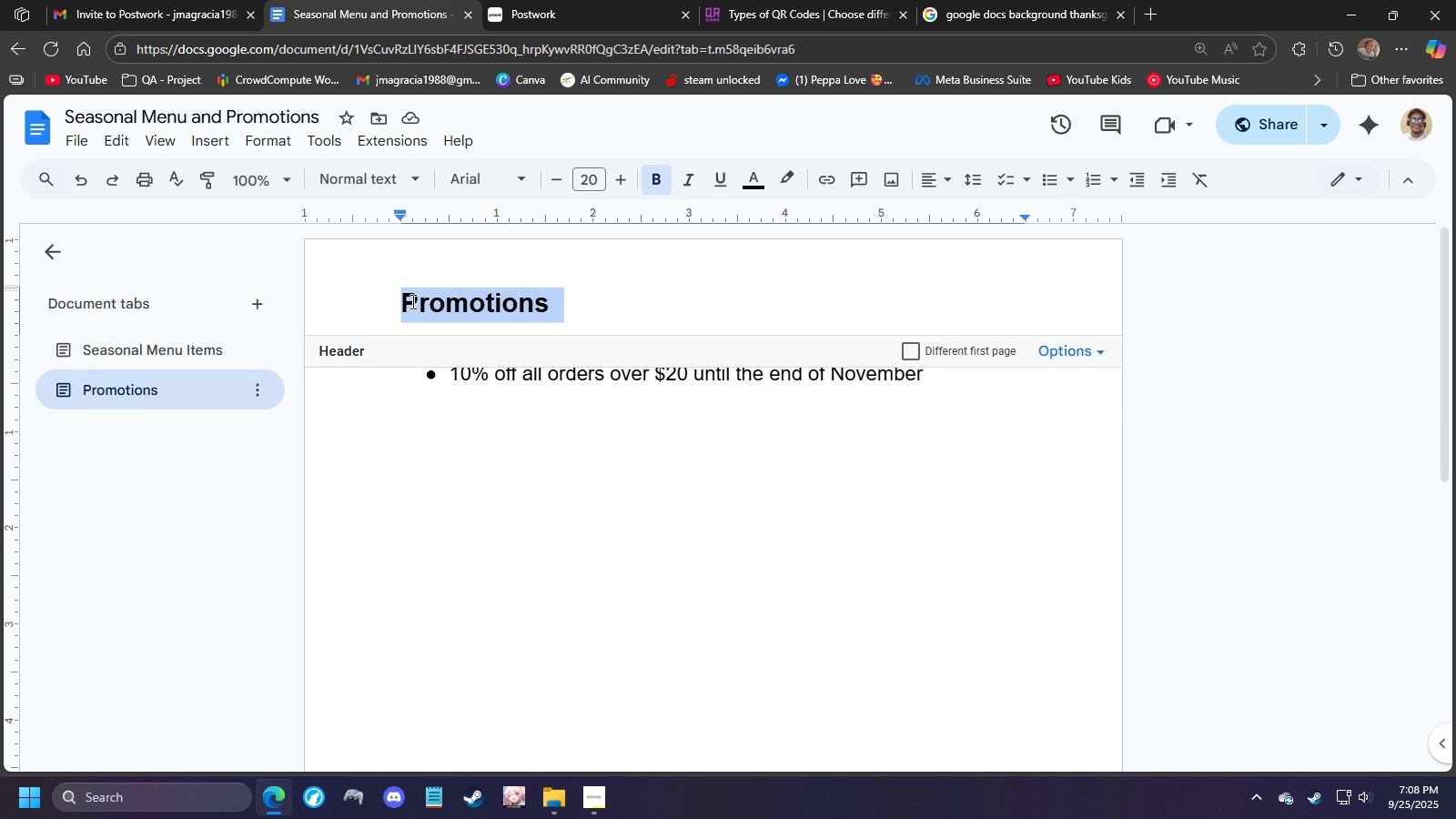 
triple_click([411, 301])
 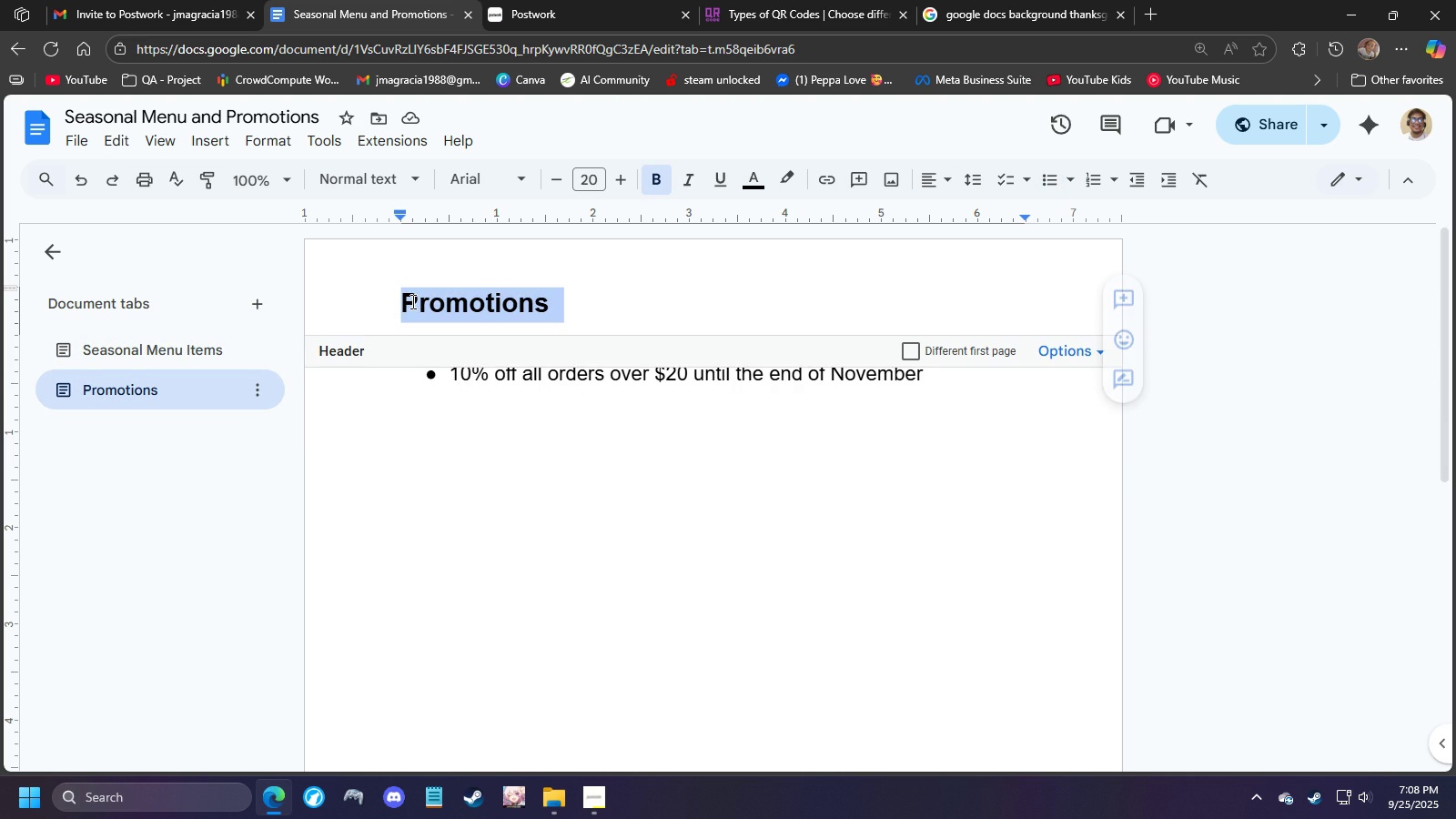 
triple_click([411, 301])
 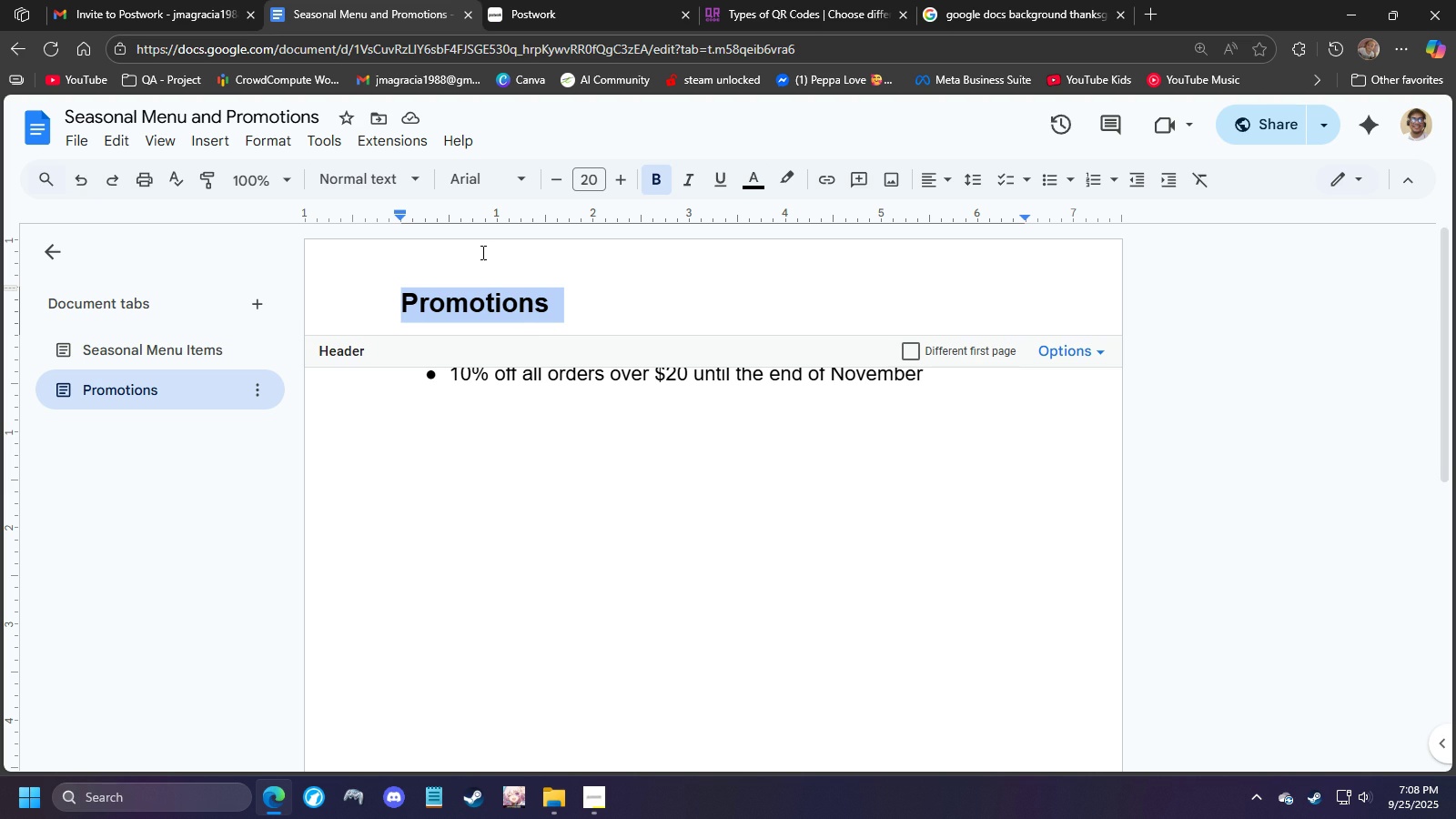 
left_click([546, 427])
 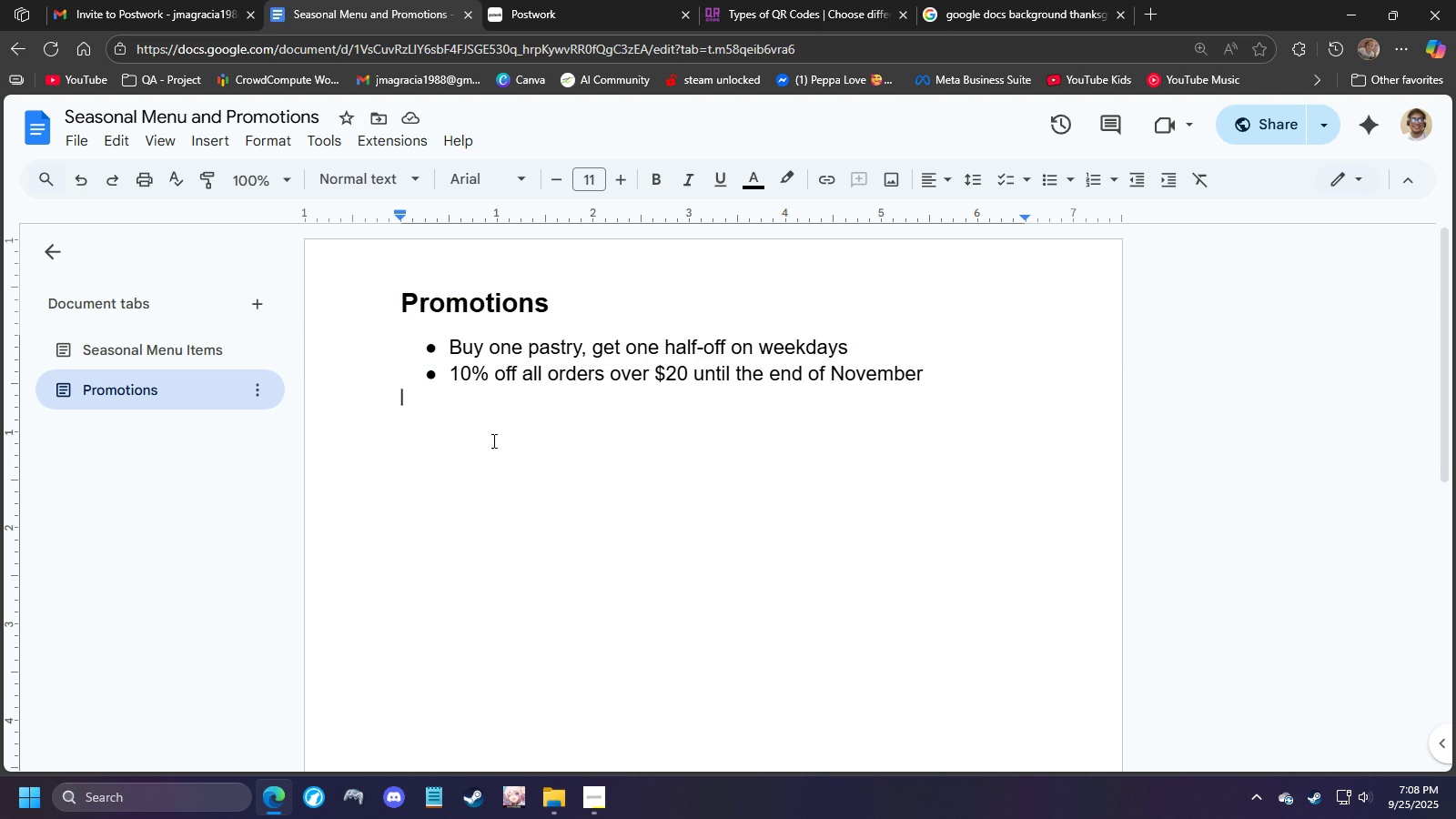 
left_click([187, 353])
 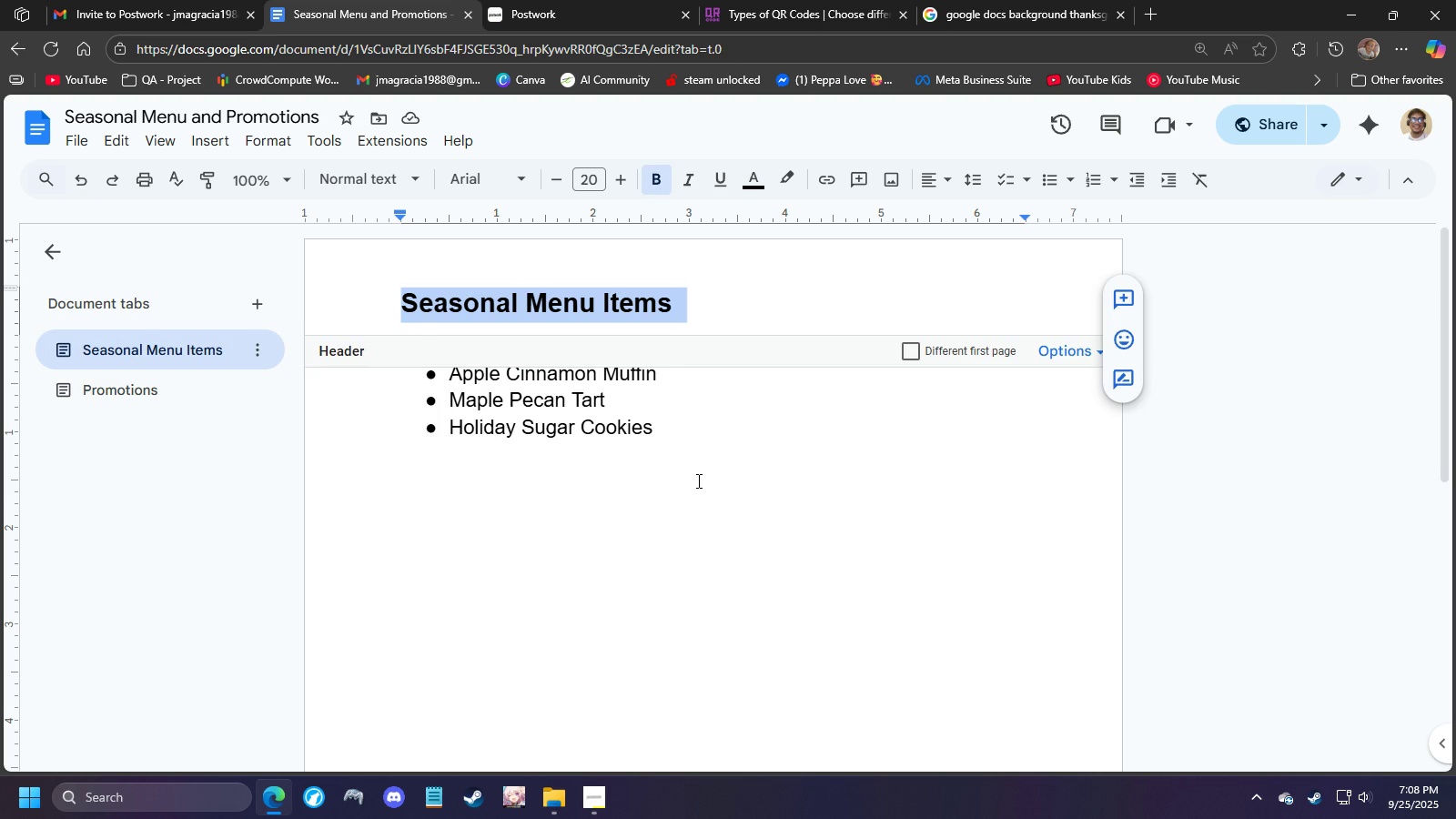 
left_click([731, 479])
 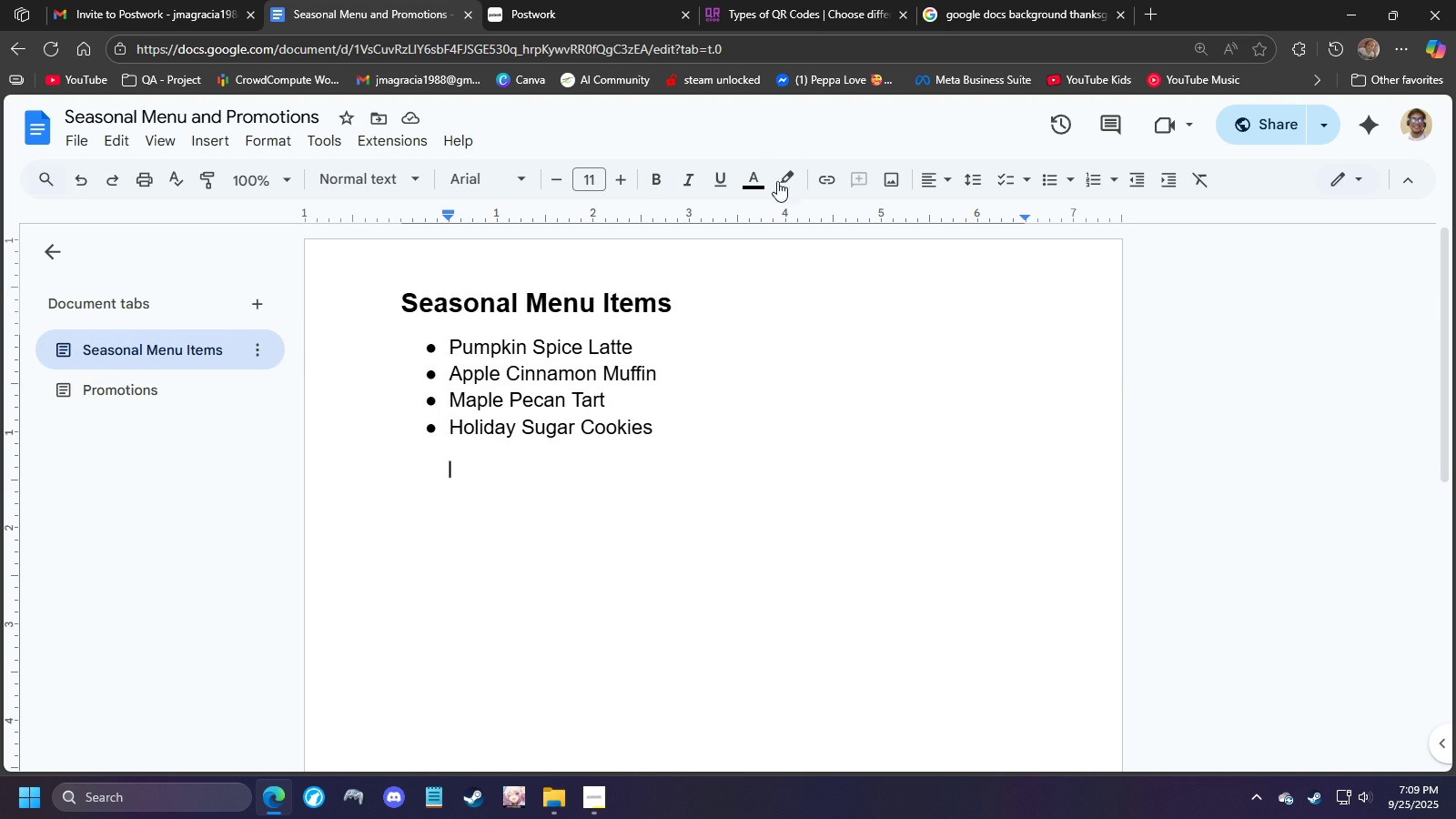 
left_click([807, 12])
 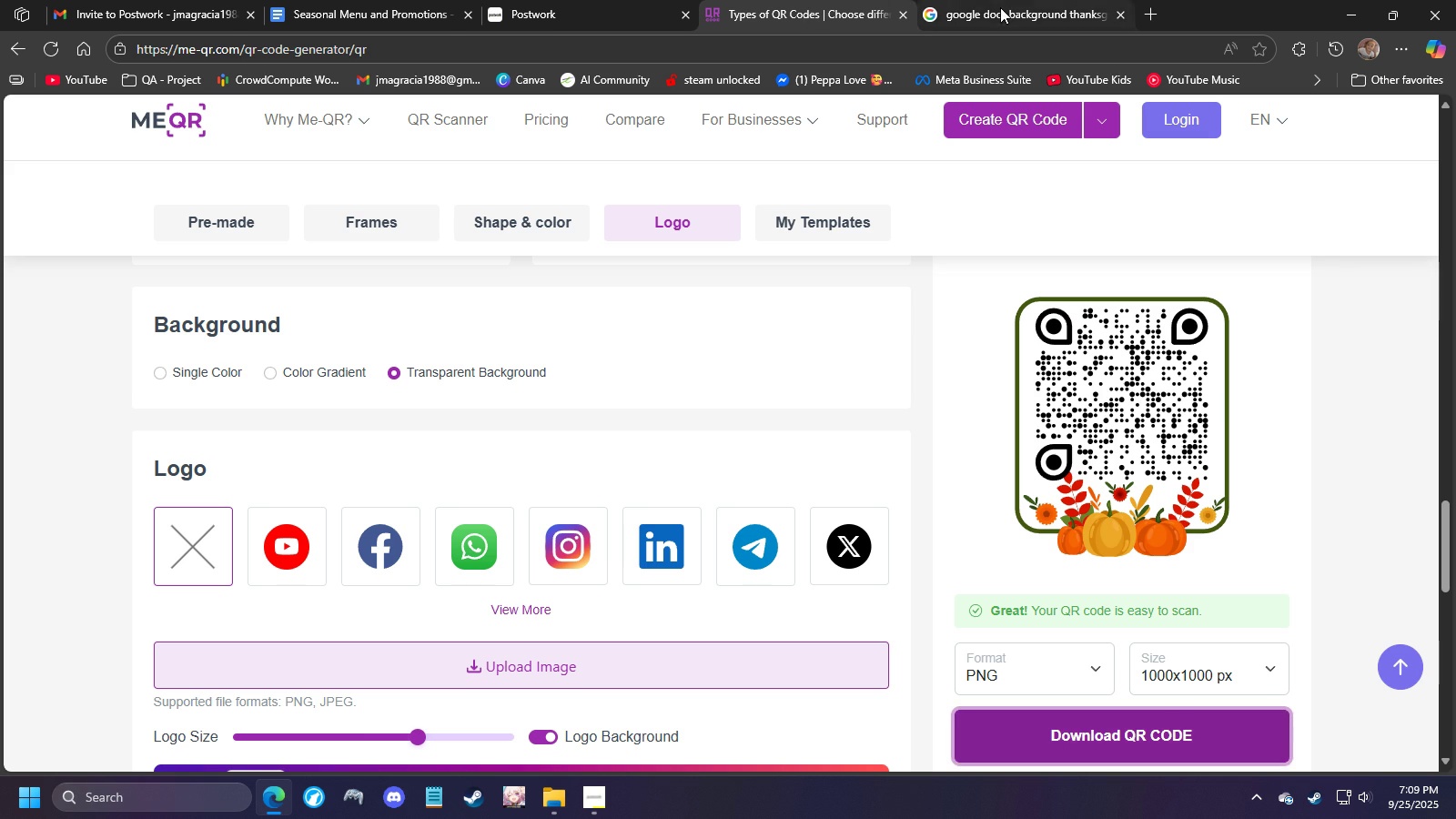 
left_click([1000, 7])
 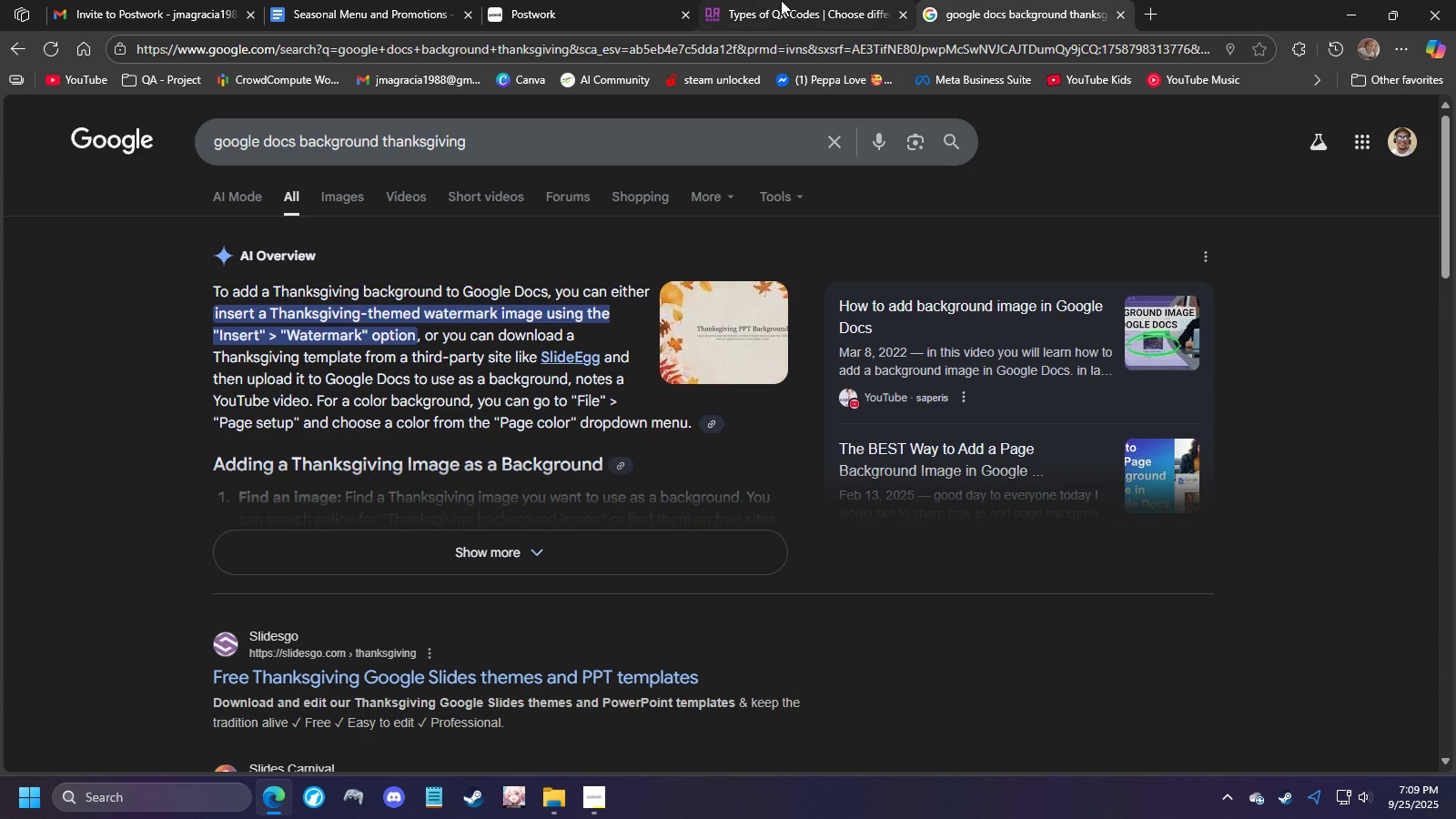 
left_click([781, 0])
 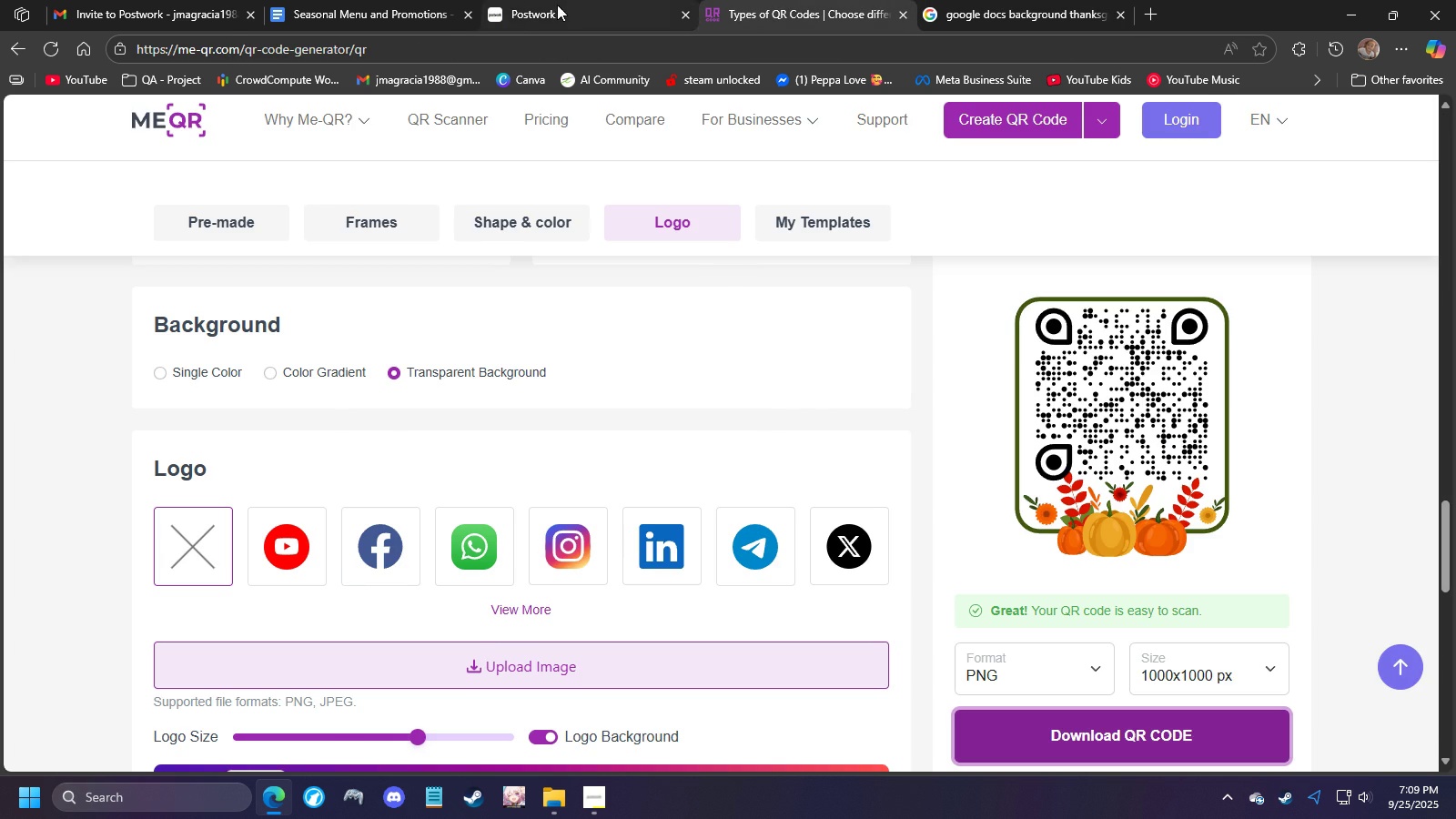 
left_click([558, 5])